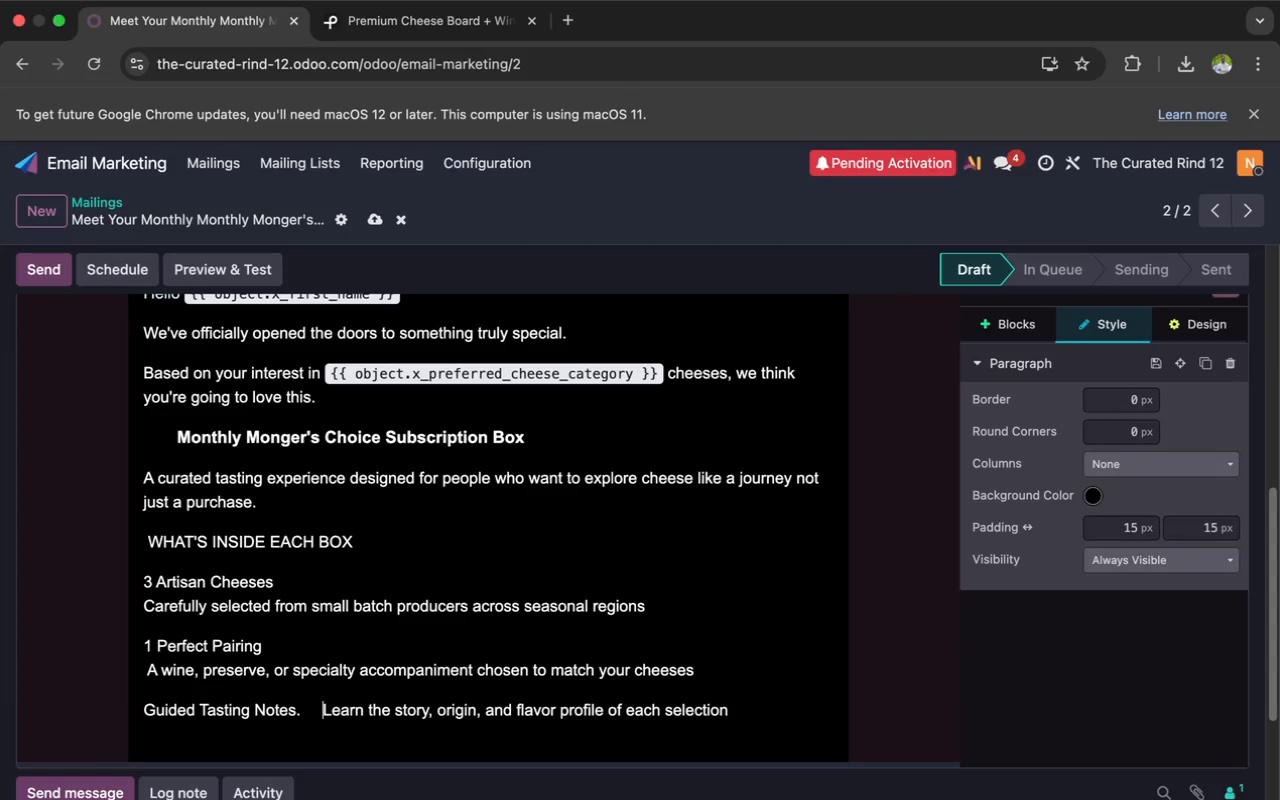 
key(Space)
 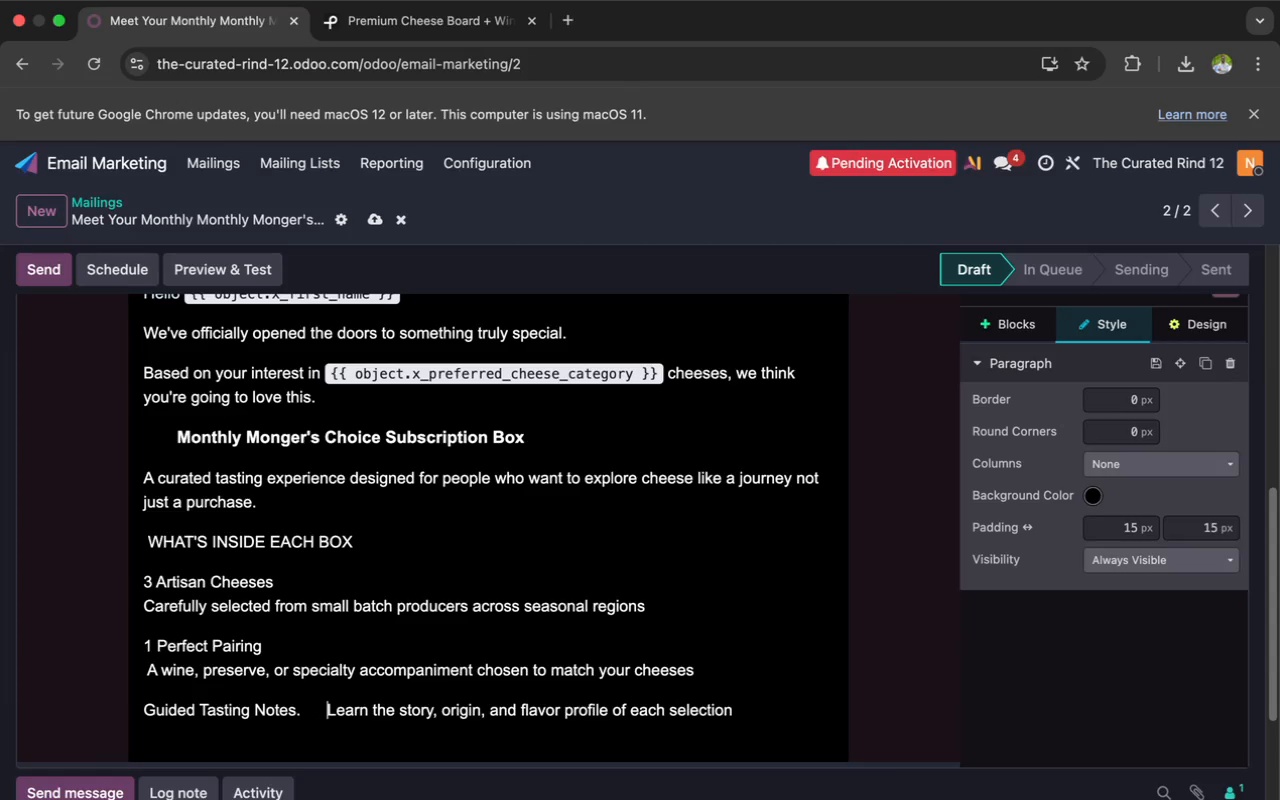 
key(Space)
 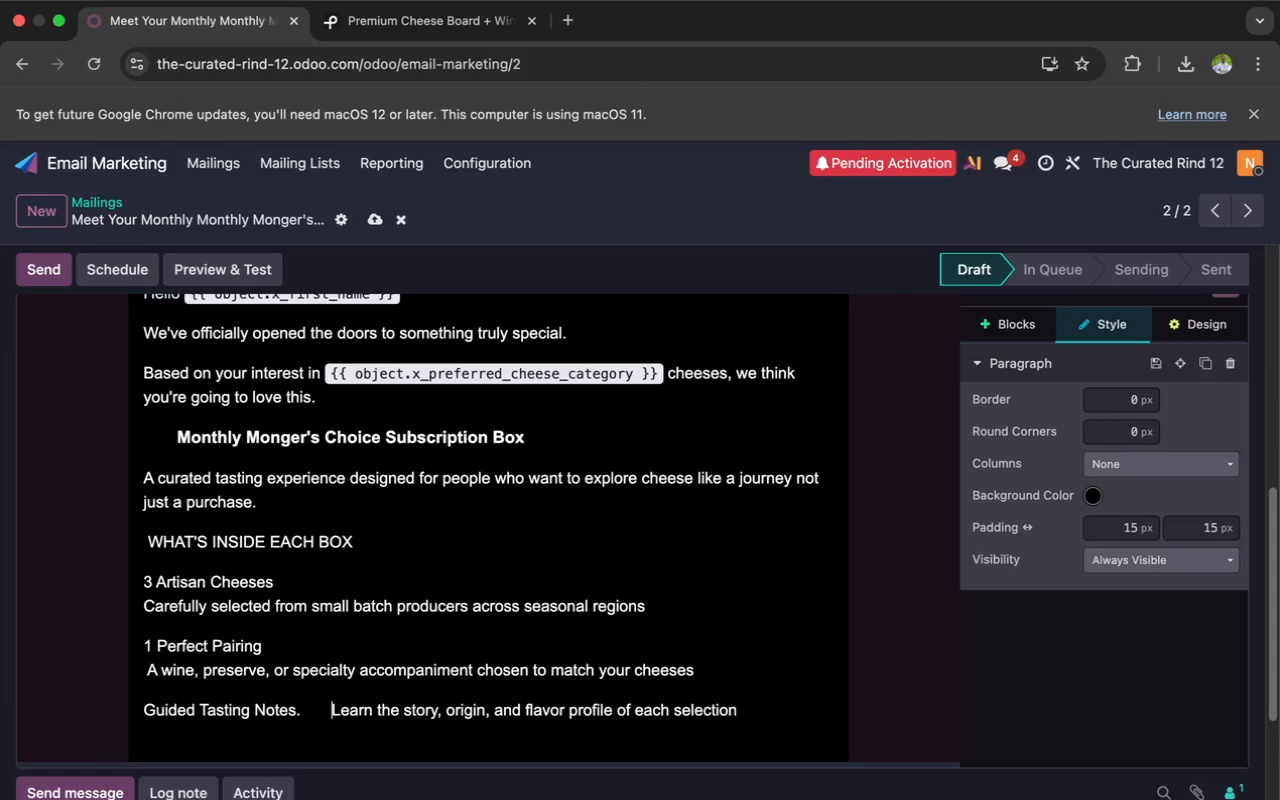 
key(Space)
 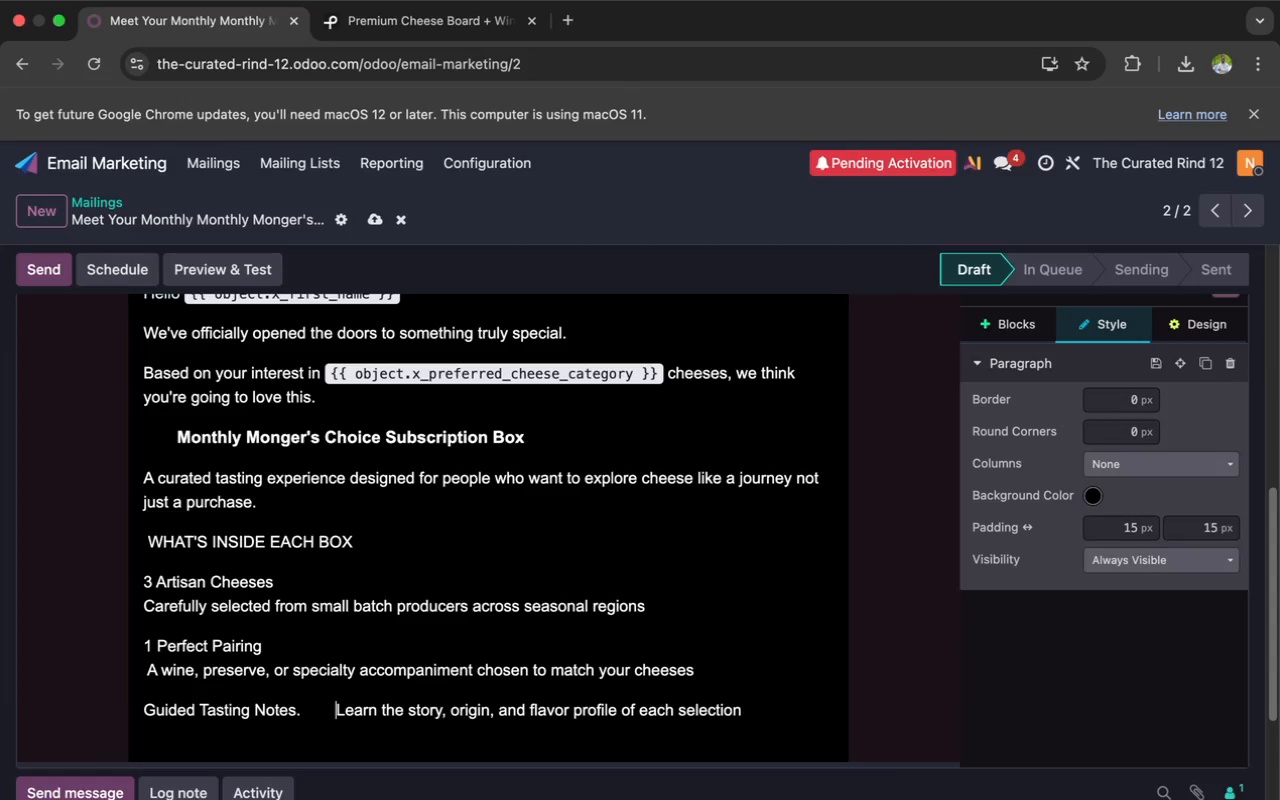 
key(Space)
 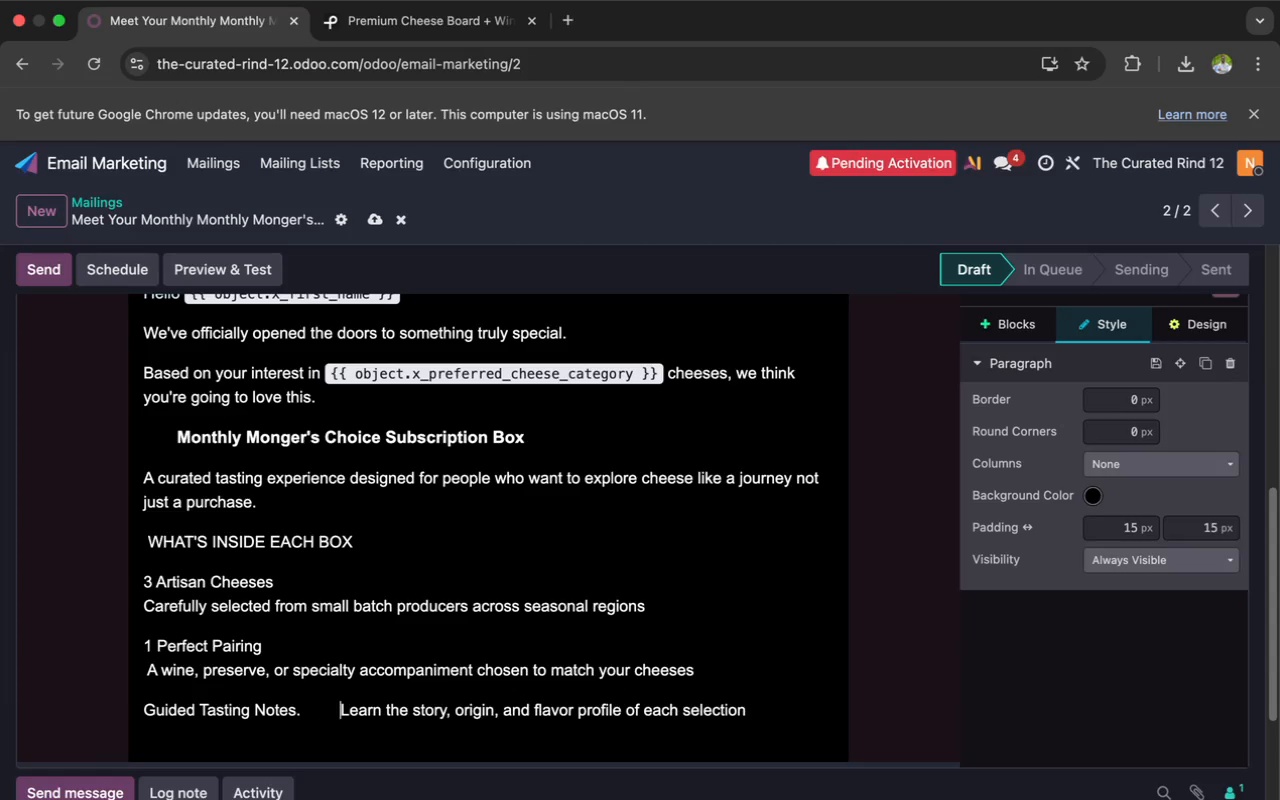 
key(Space)
 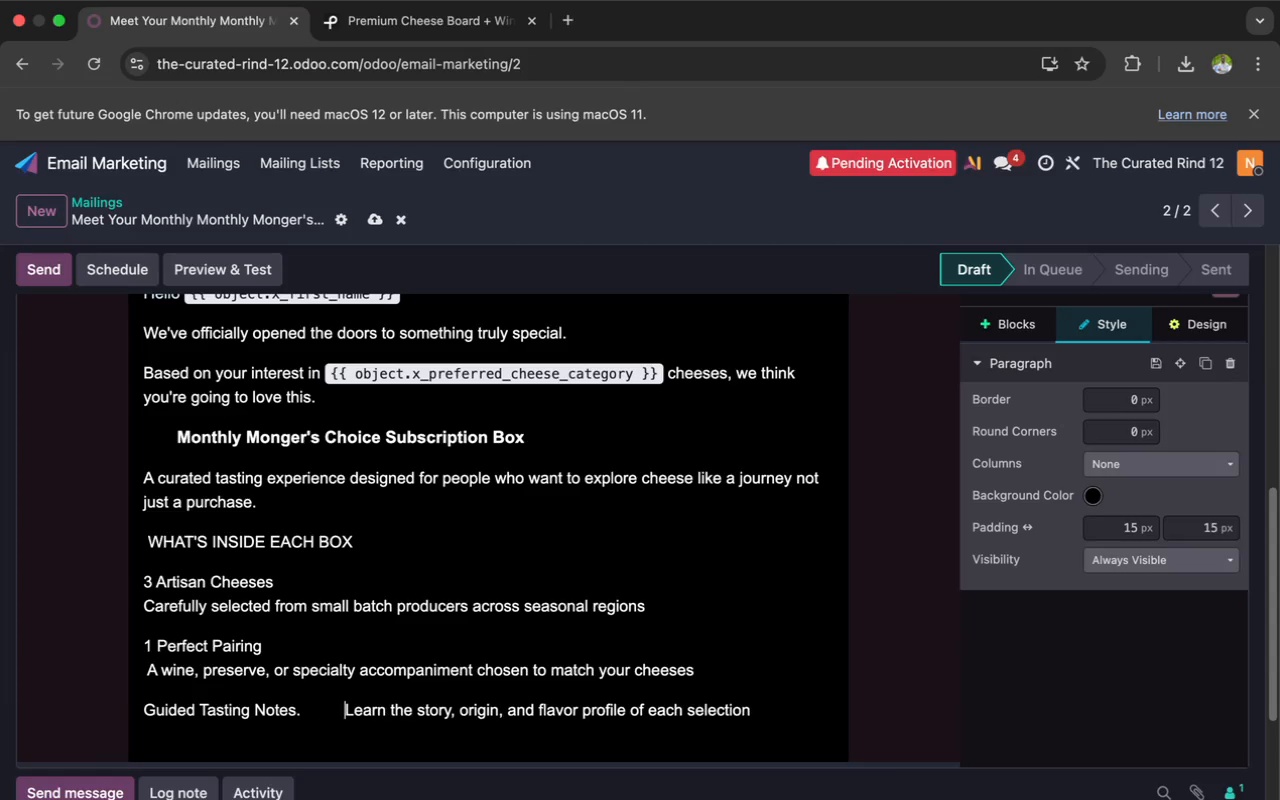 
key(Space)
 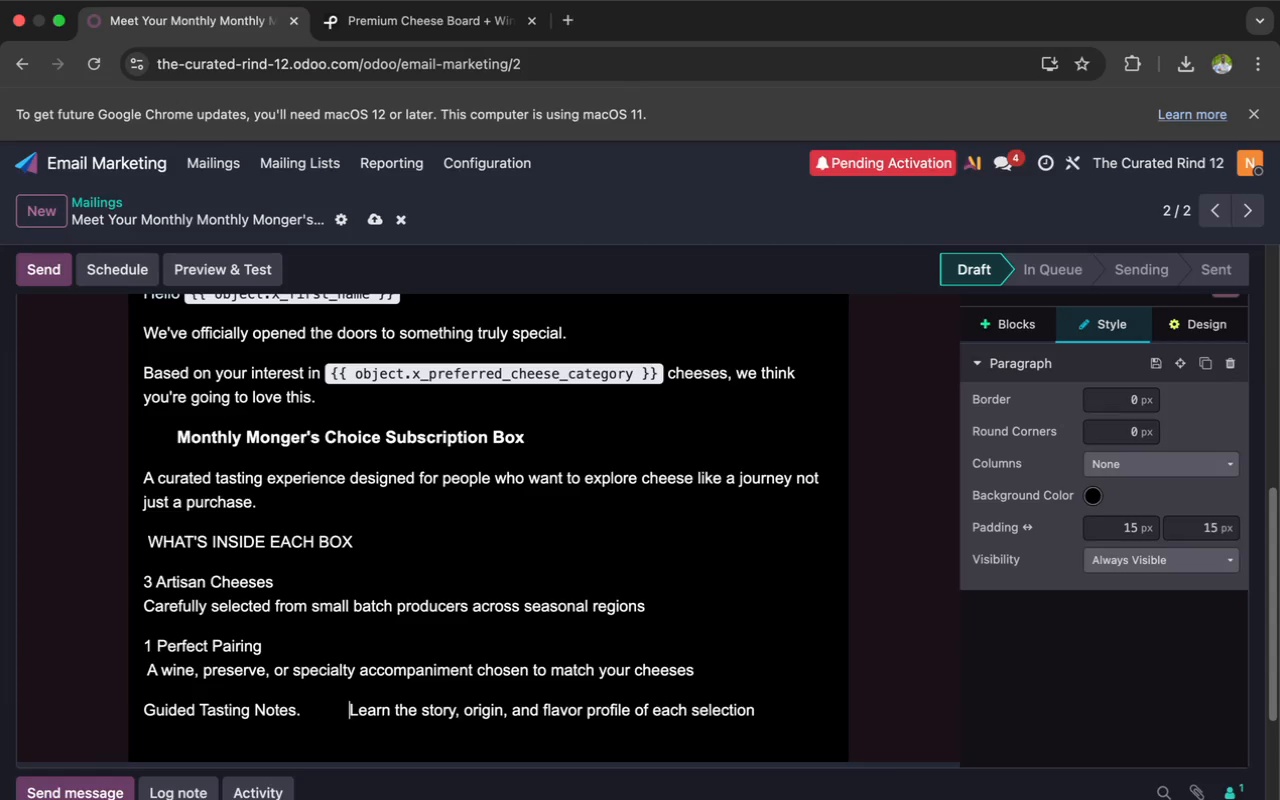 
key(Space)
 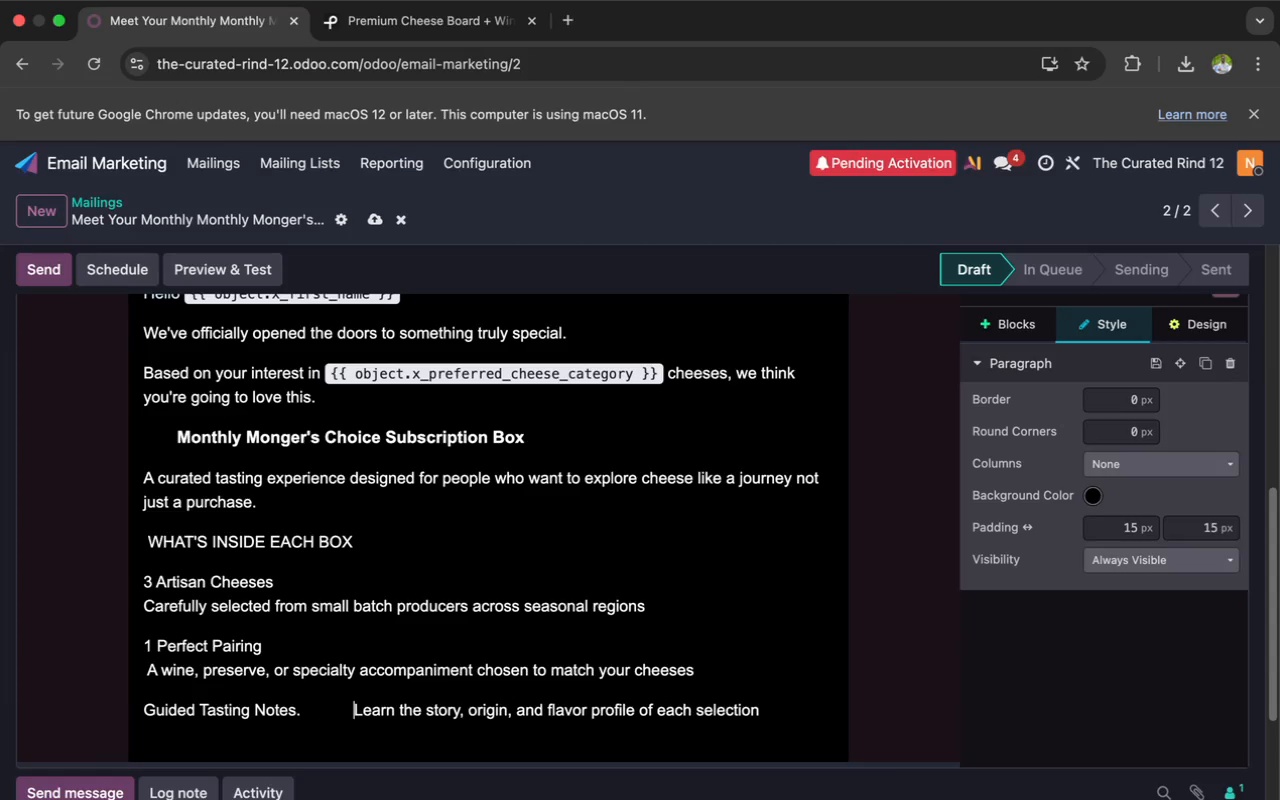 
key(Space)
 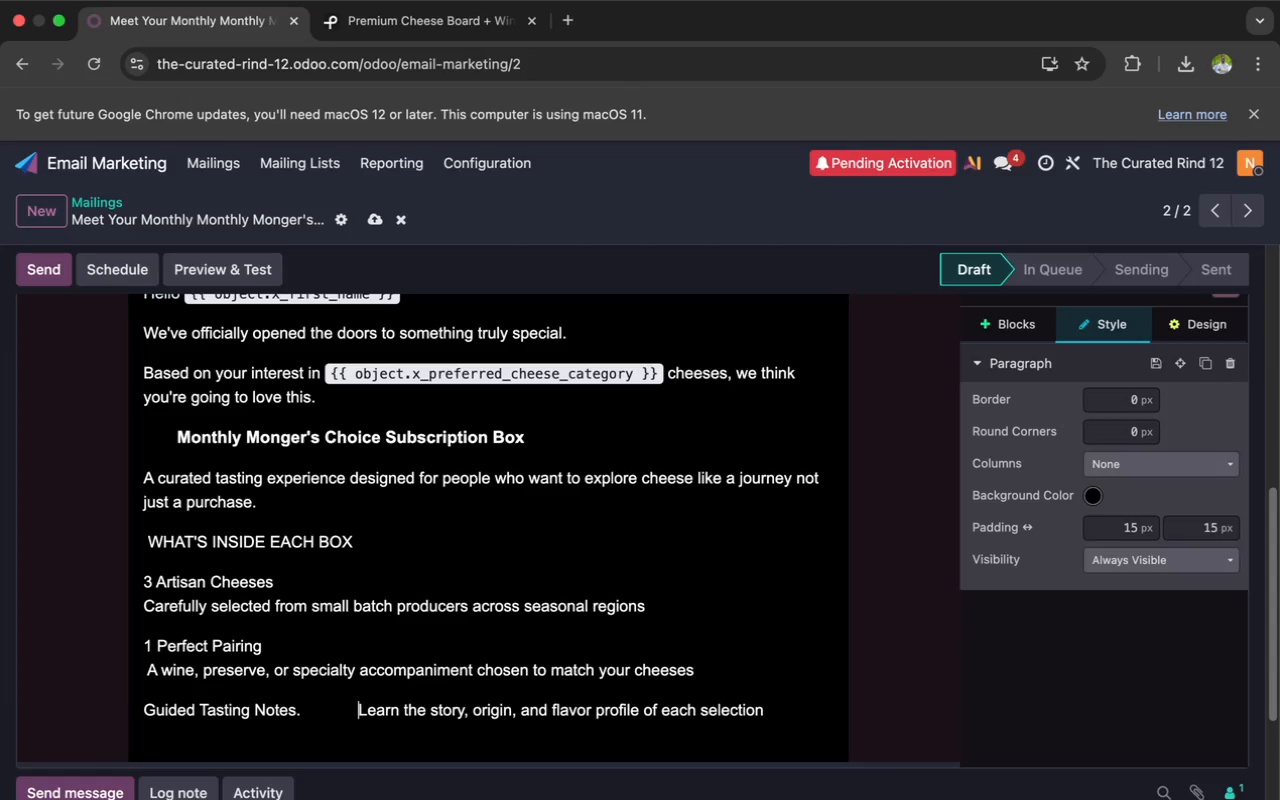 
key(Space)
 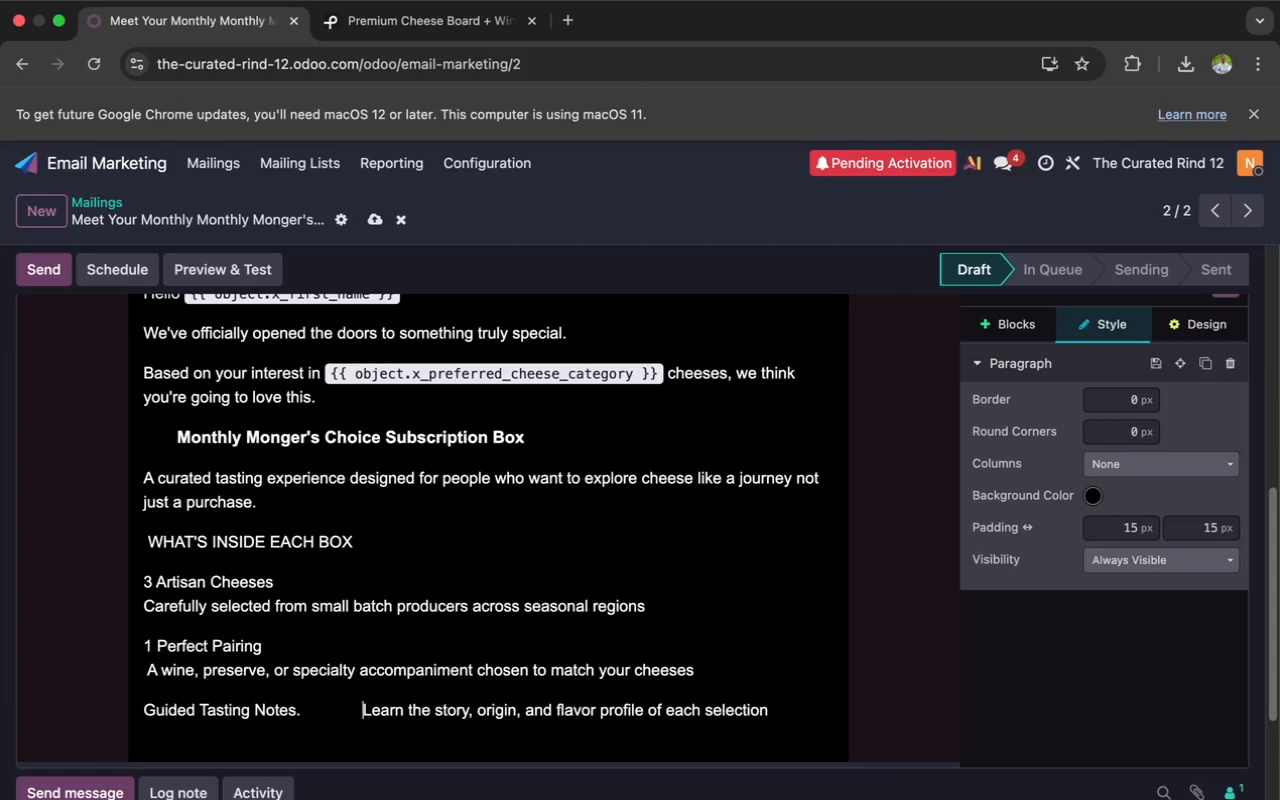 
key(Space)
 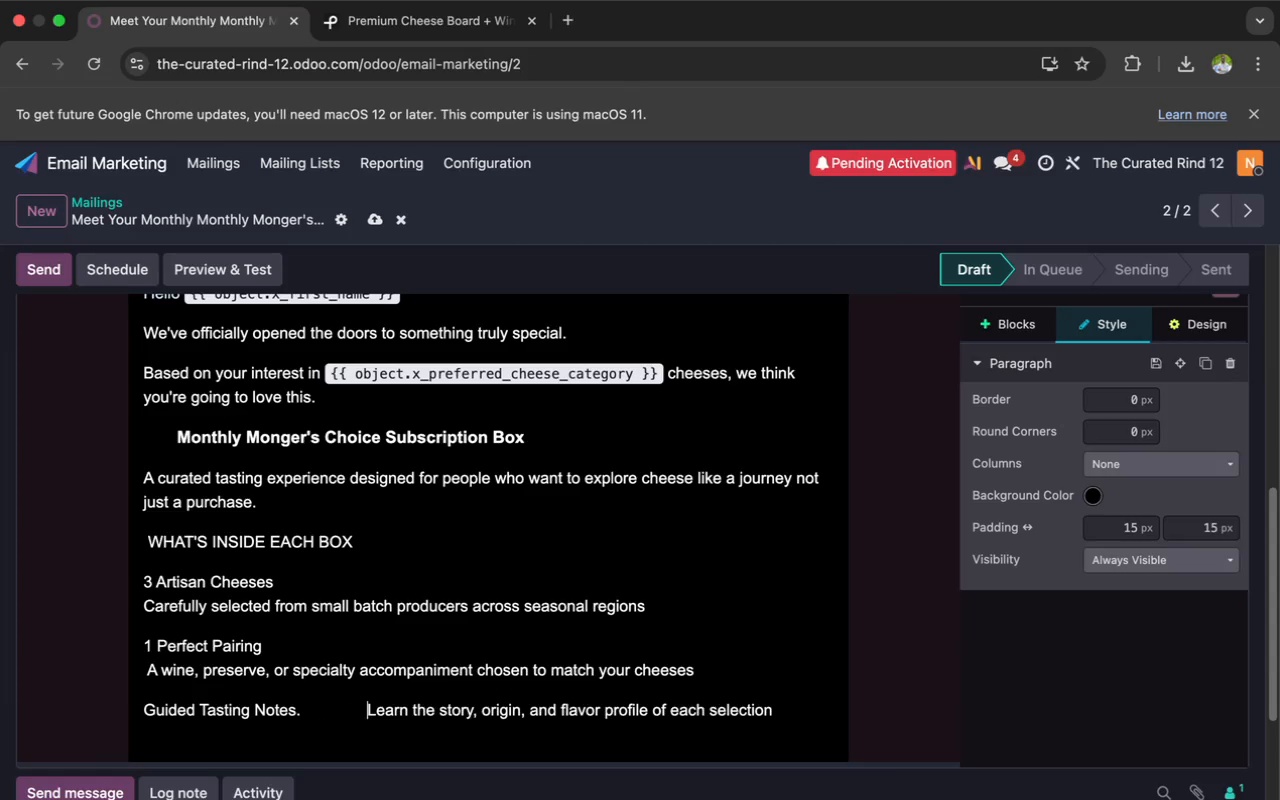 
key(Space)
 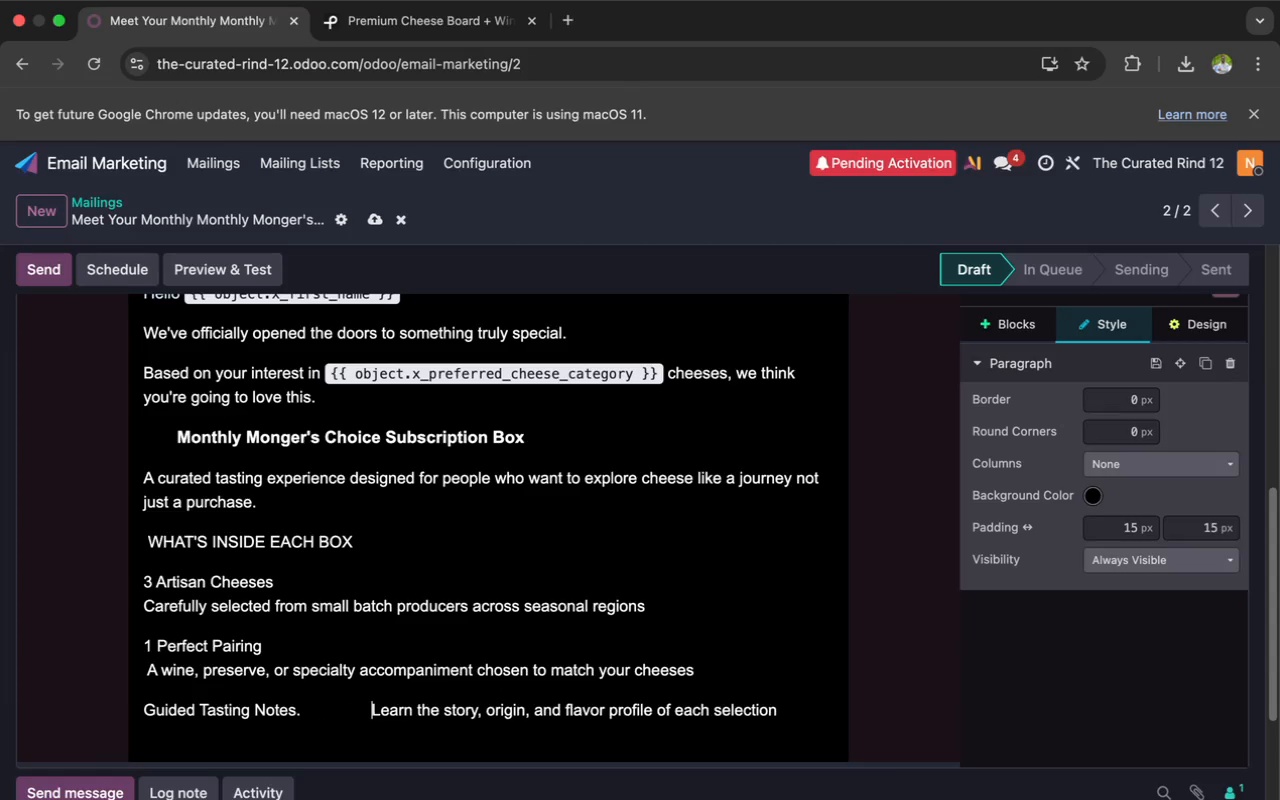 
key(Space)
 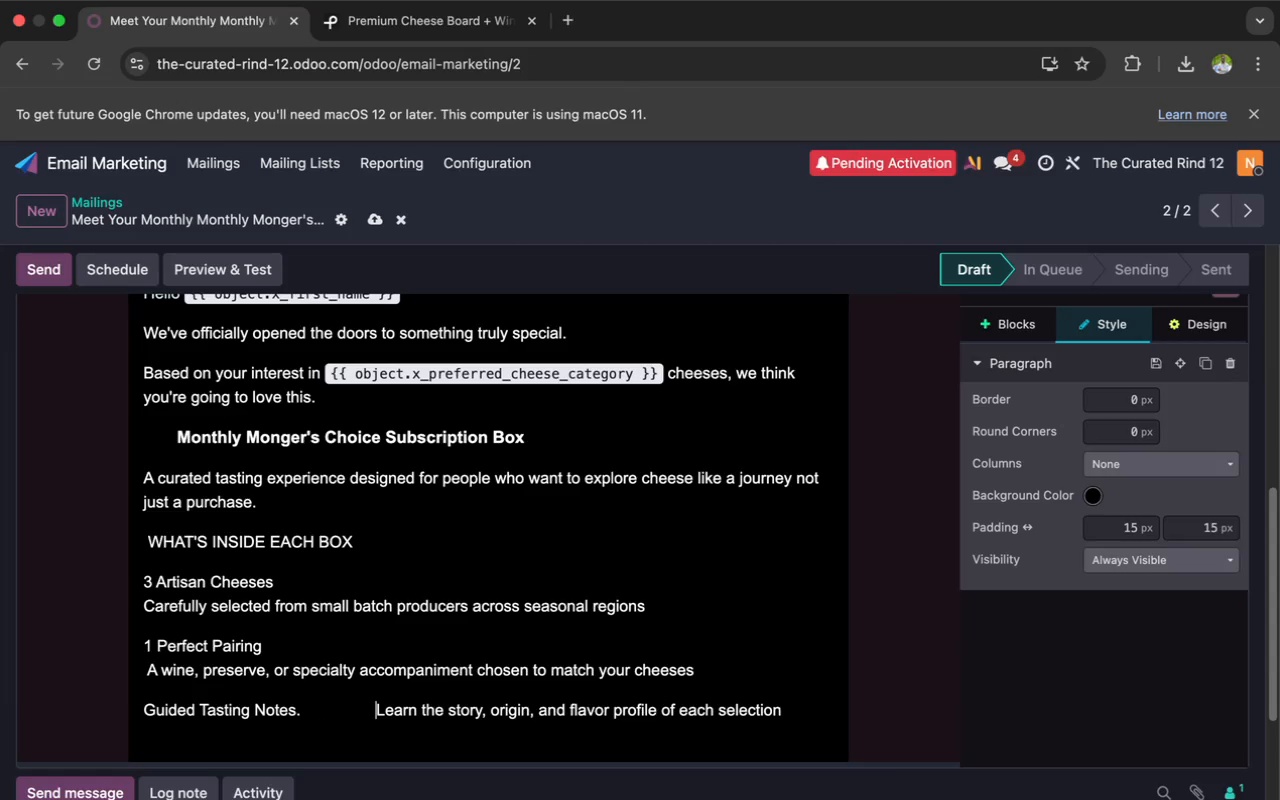 
key(Space)
 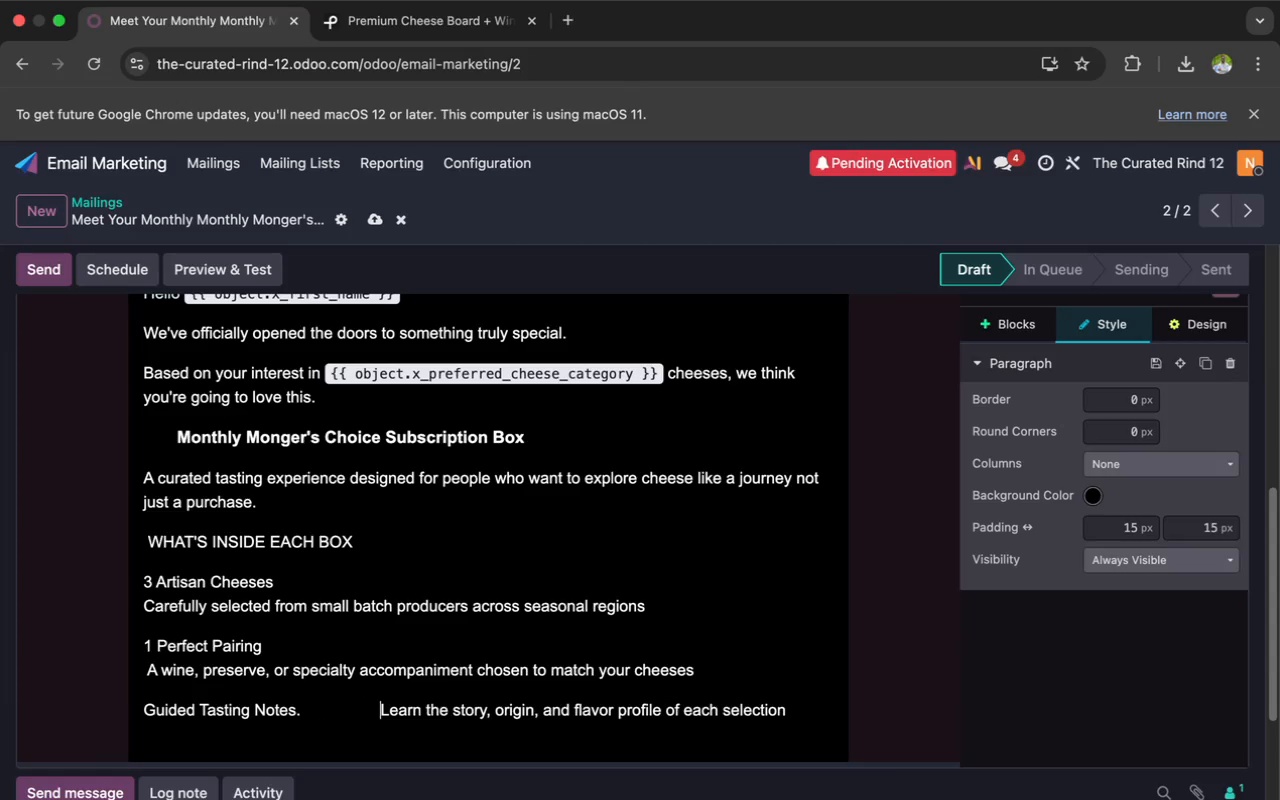 
key(Space)
 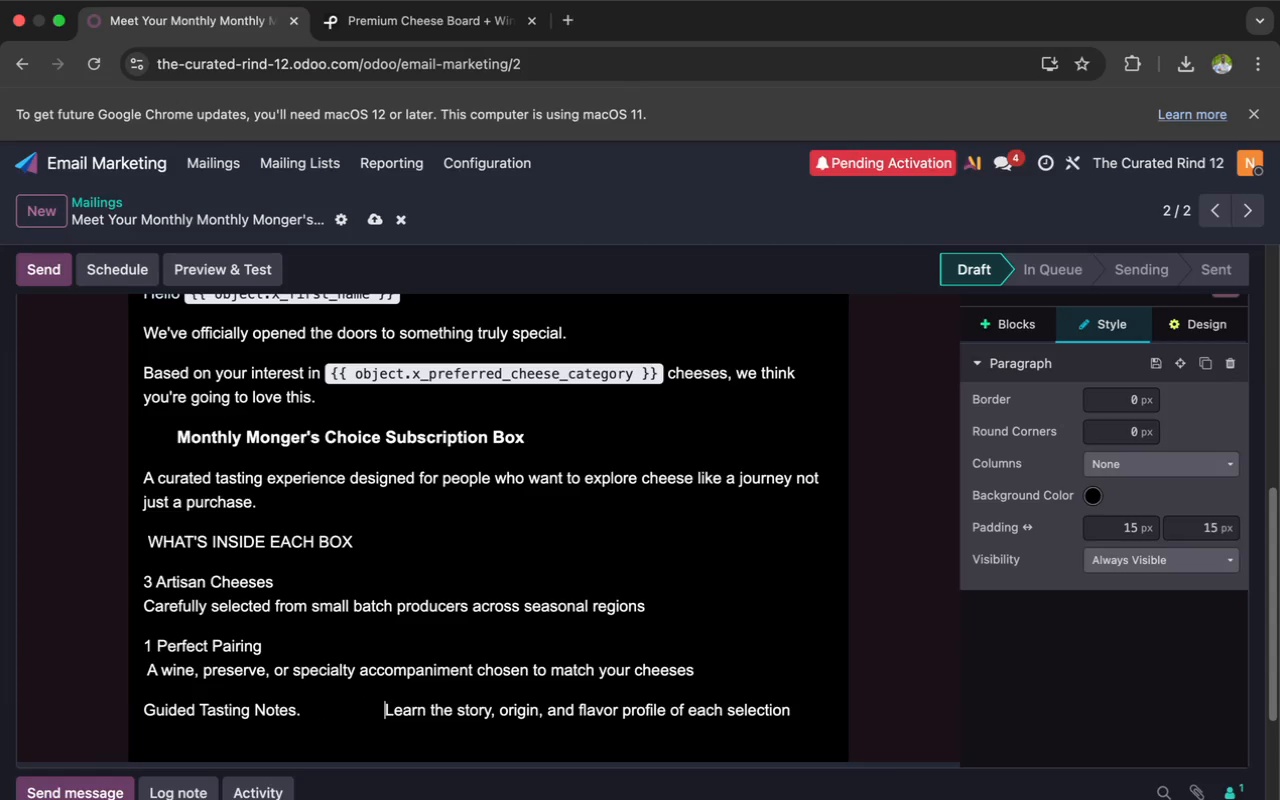 
key(Space)
 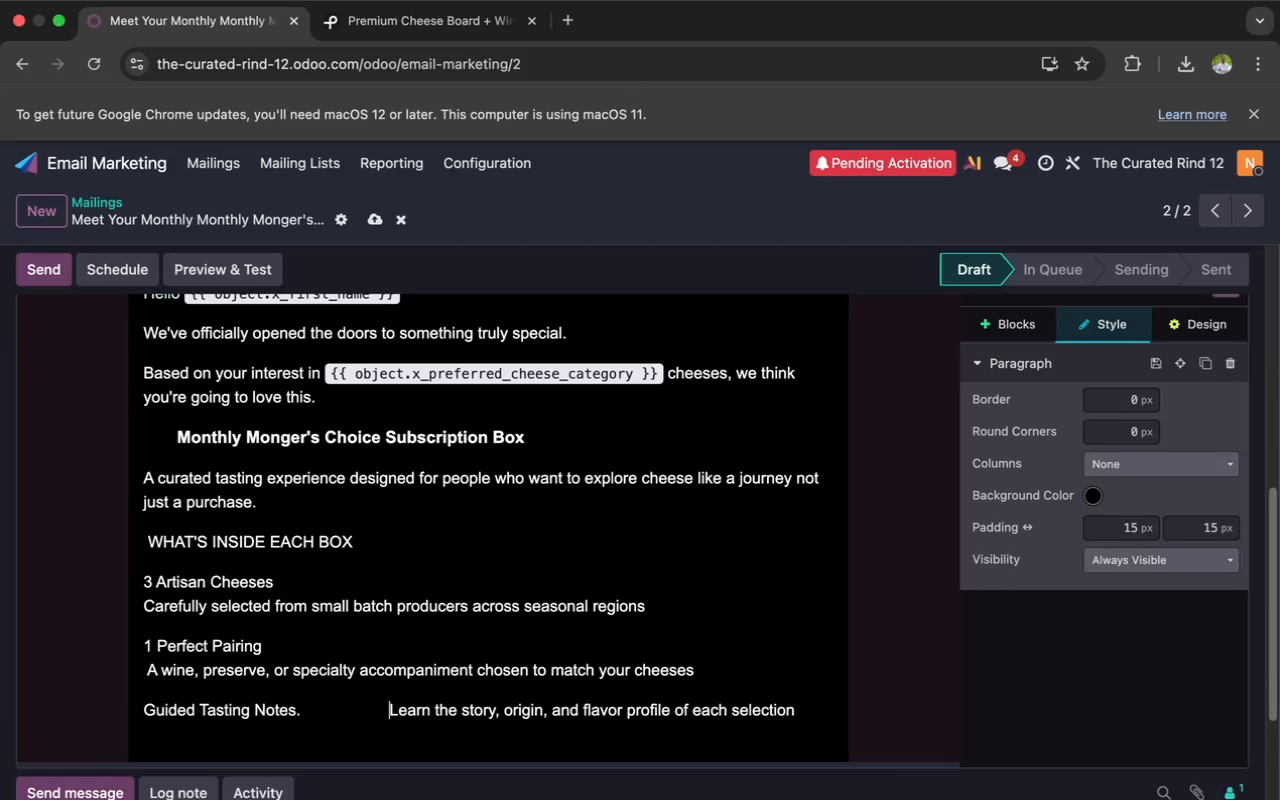 
key(Space)
 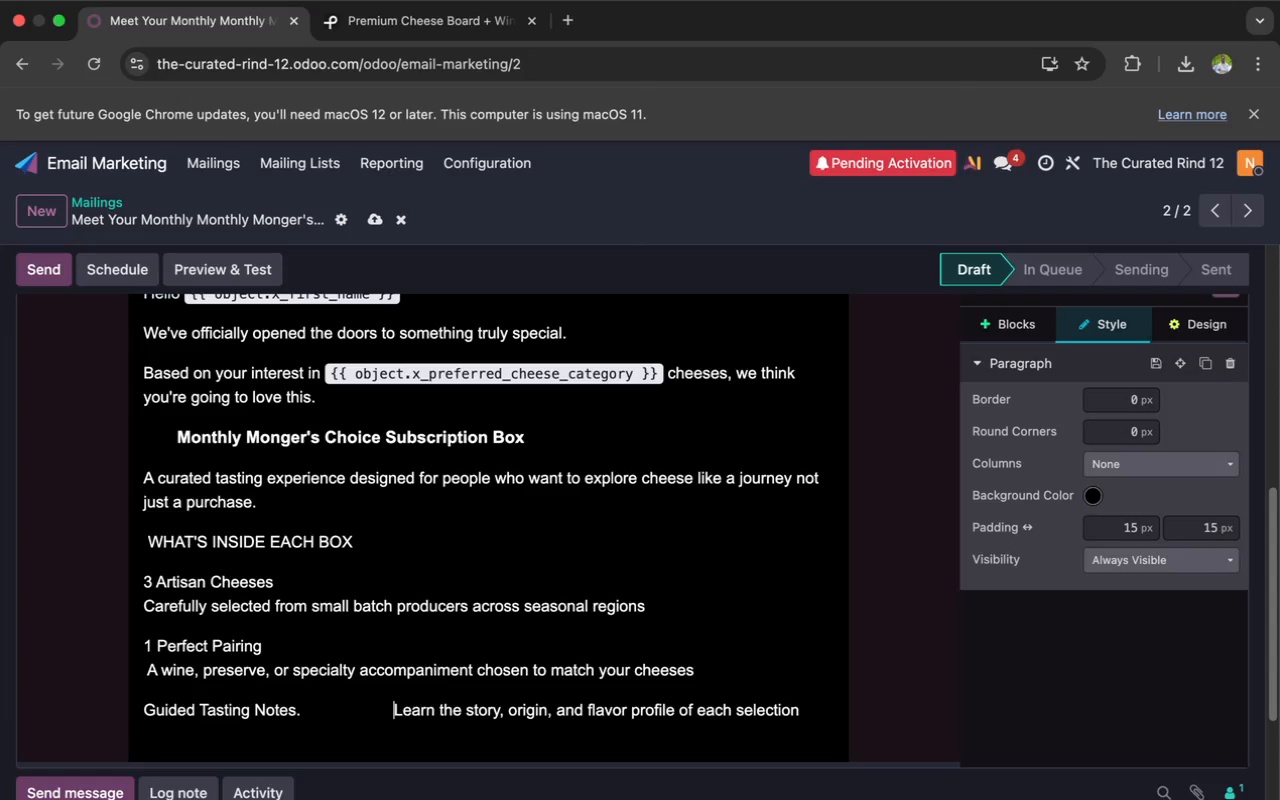 
key(Space)
 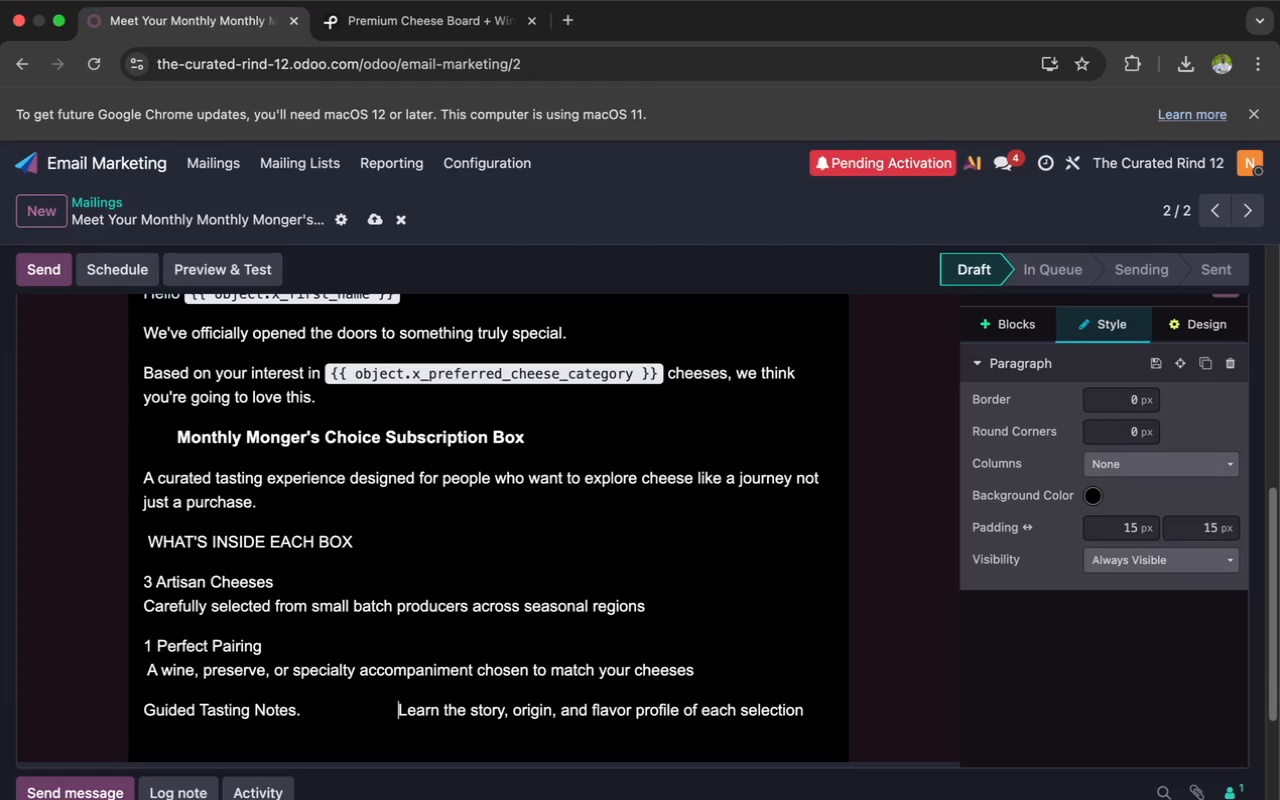 
key(Space)
 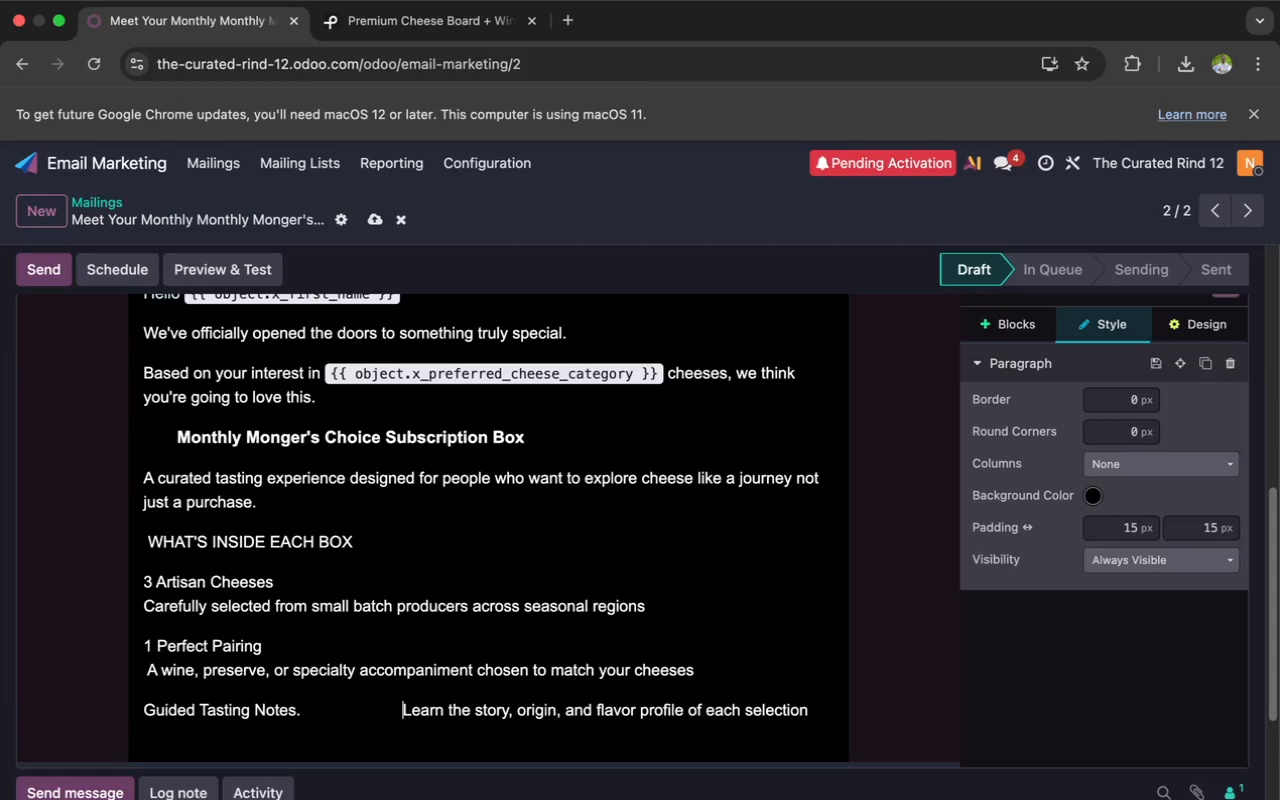 
key(Space)
 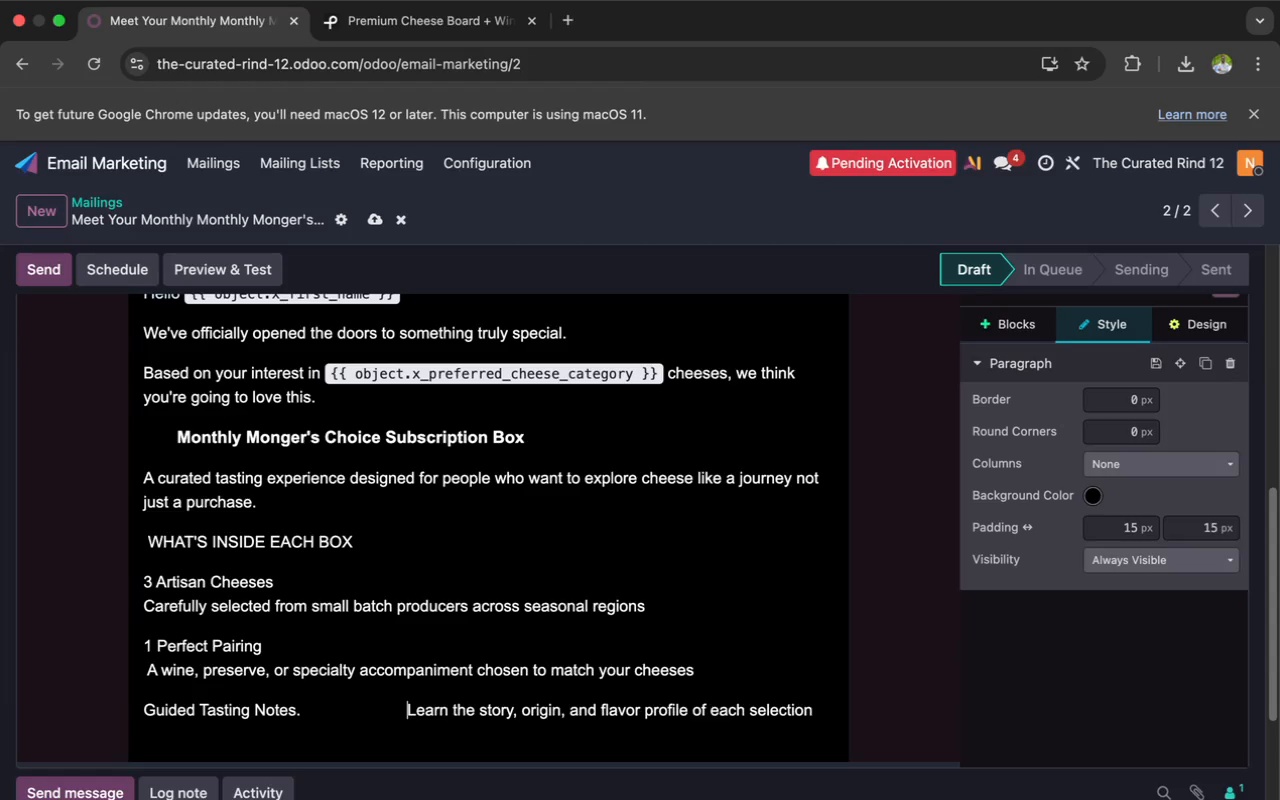 
key(Space)
 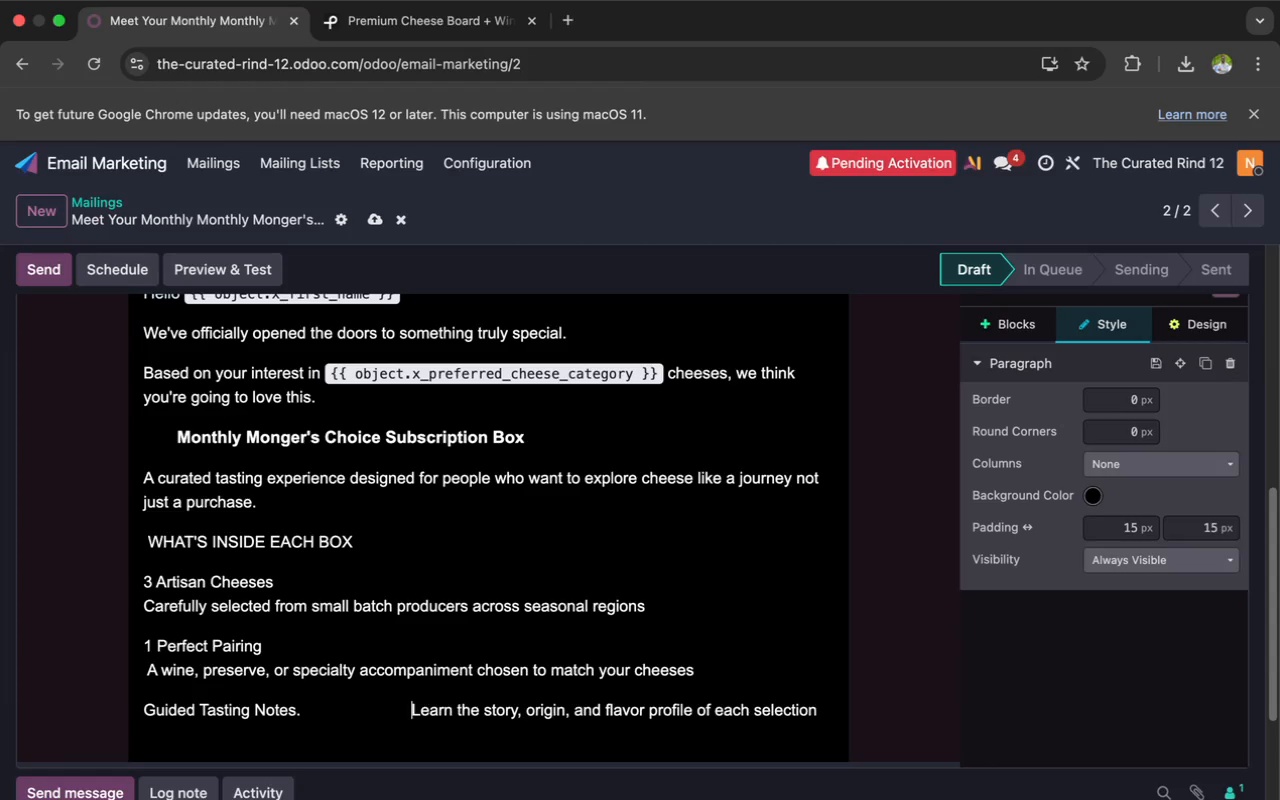 
key(Space)
 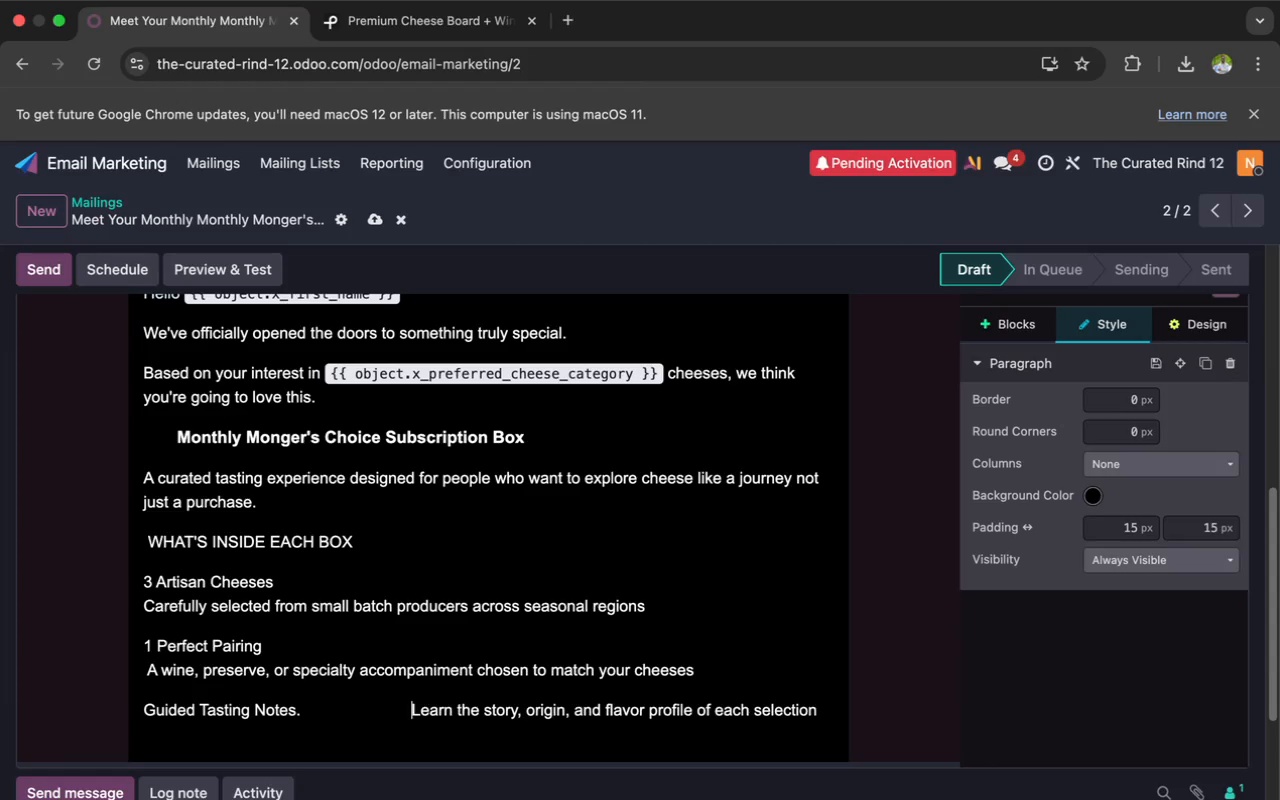 
key(Space)
 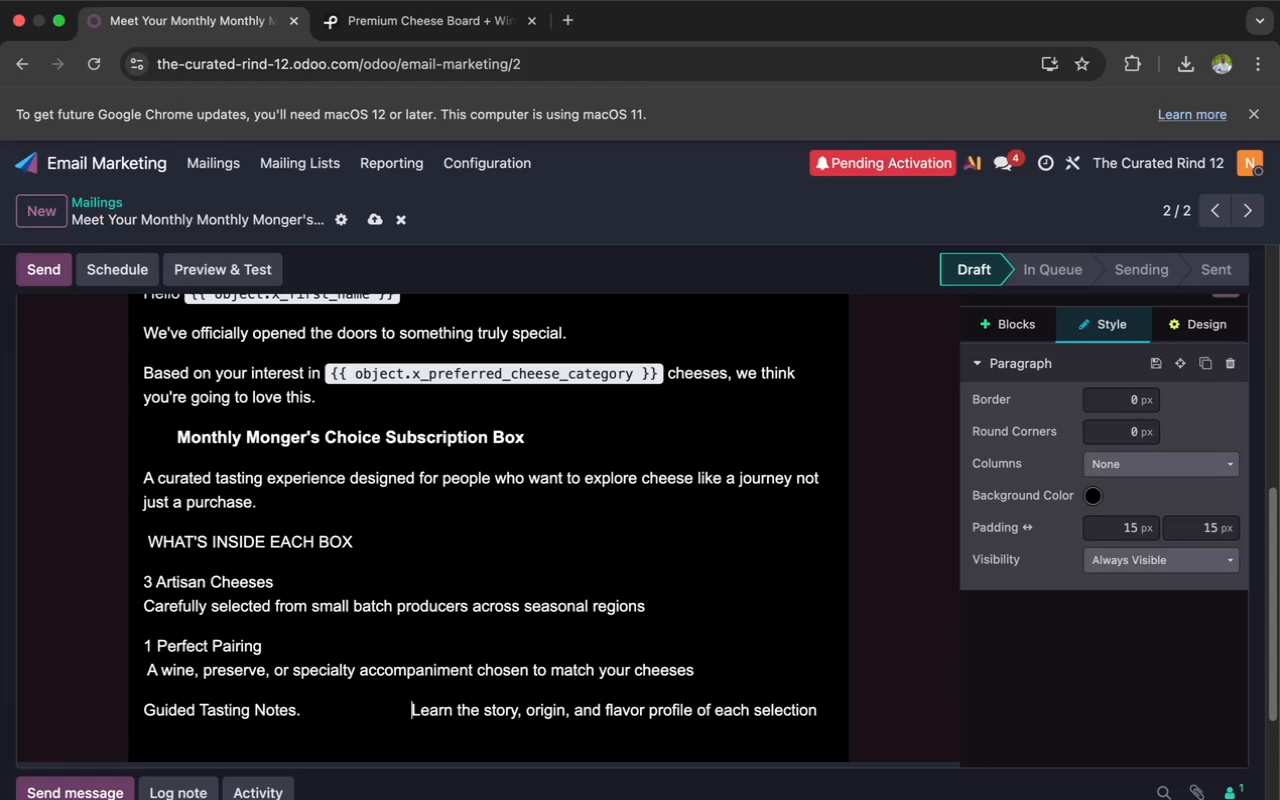 
key(Space)
 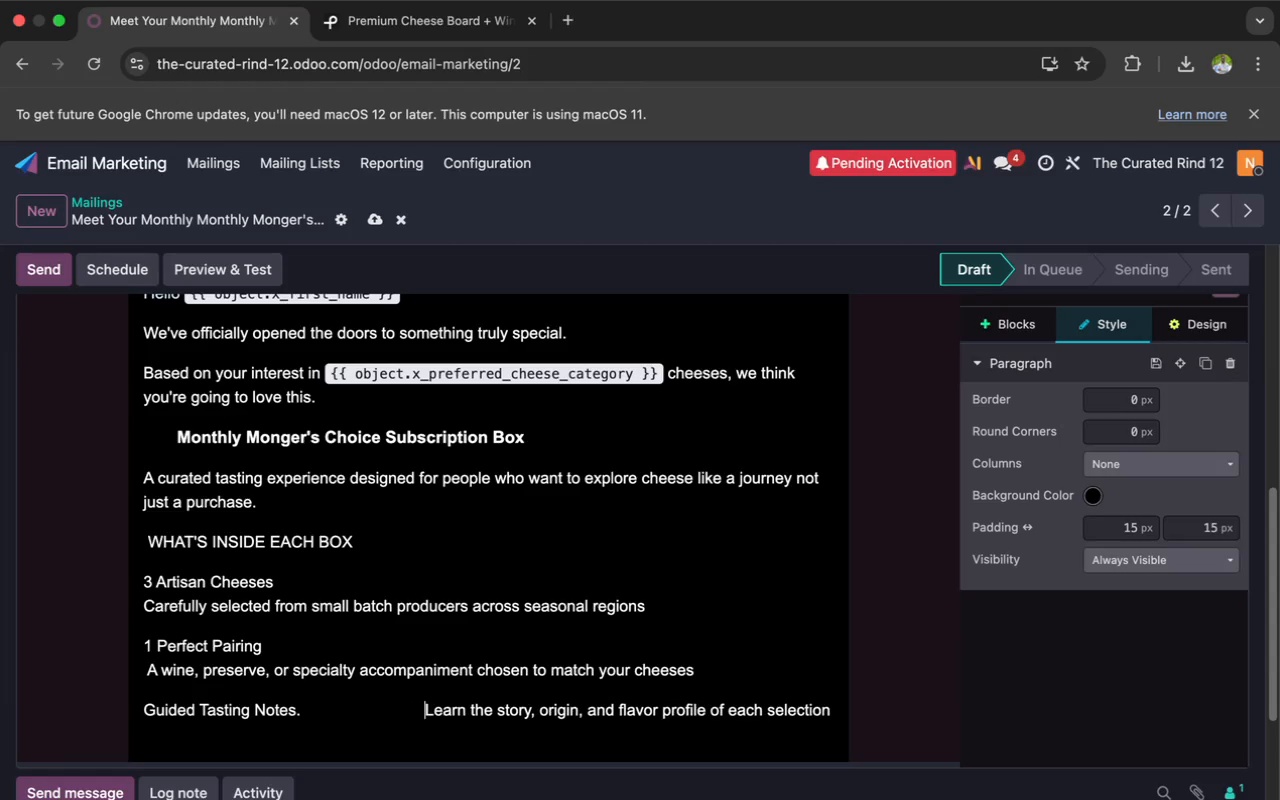 
key(Space)
 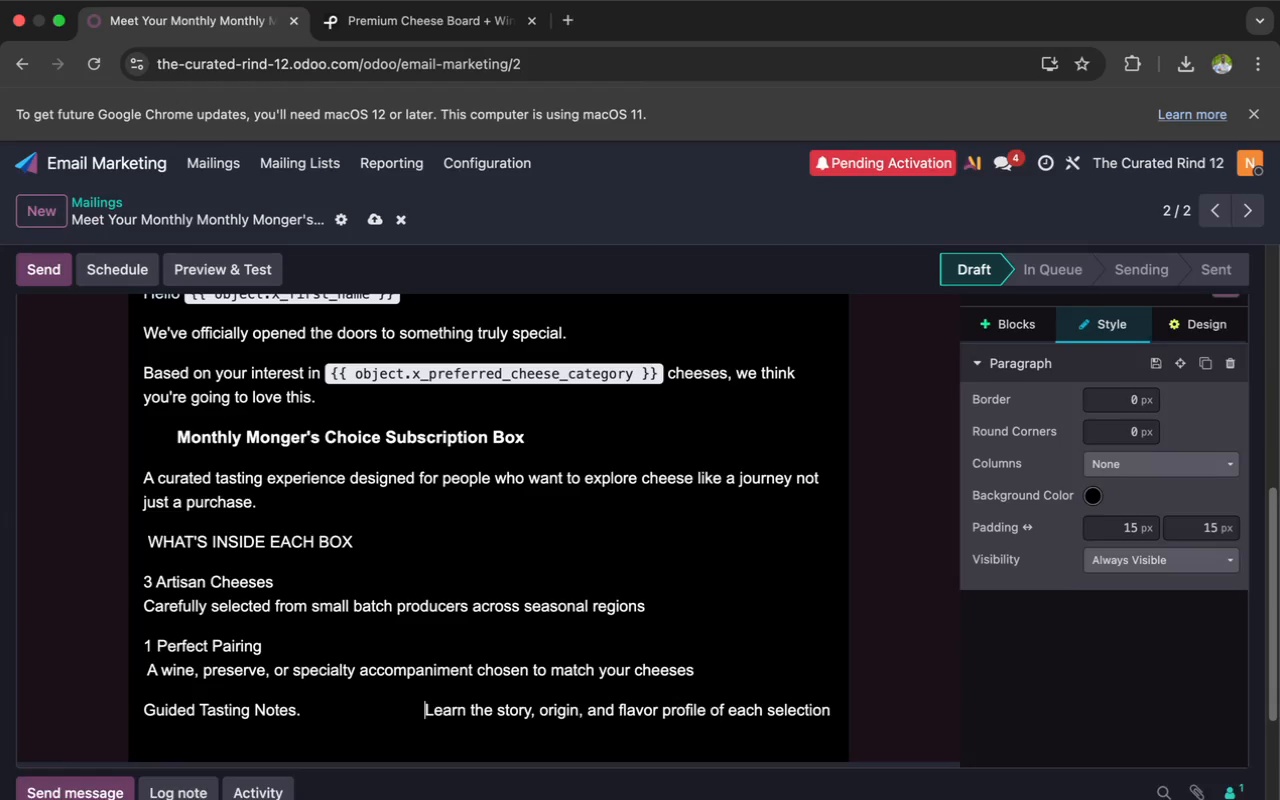 
key(Space)
 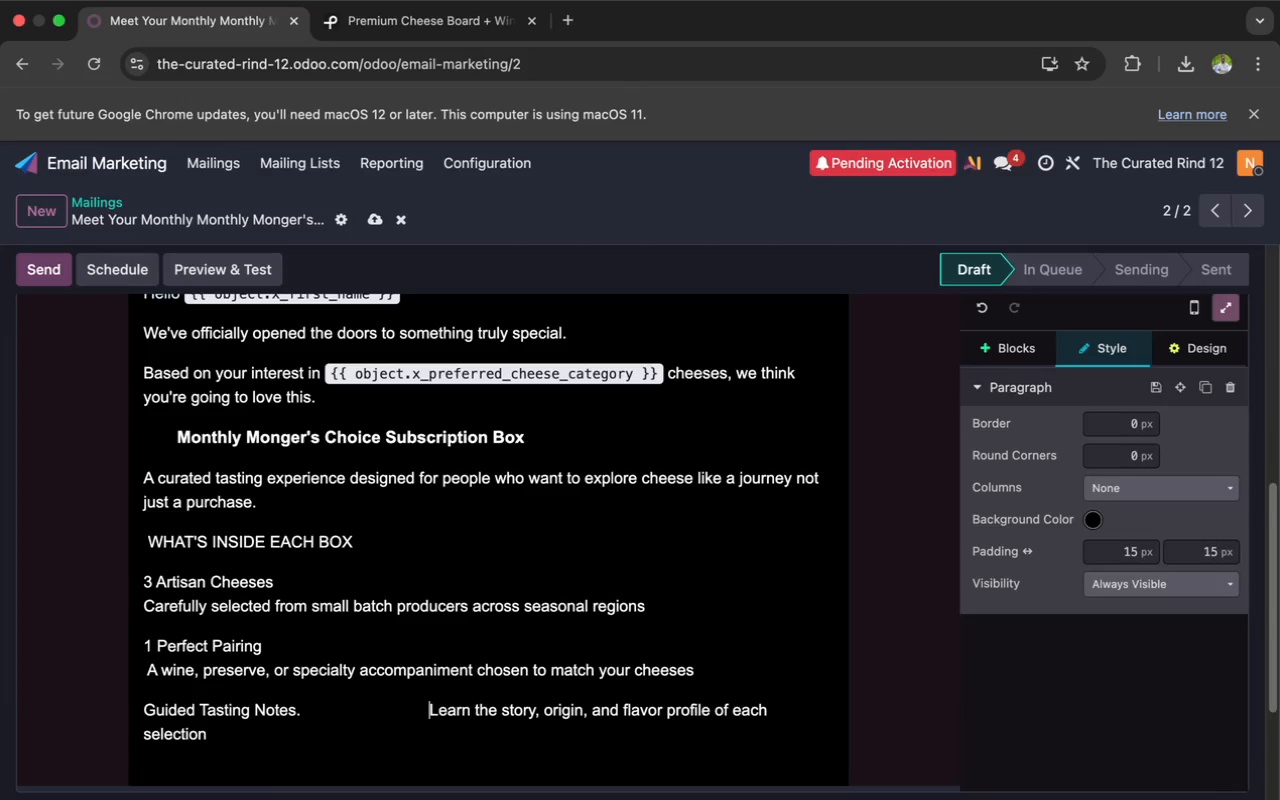 
key(Space)
 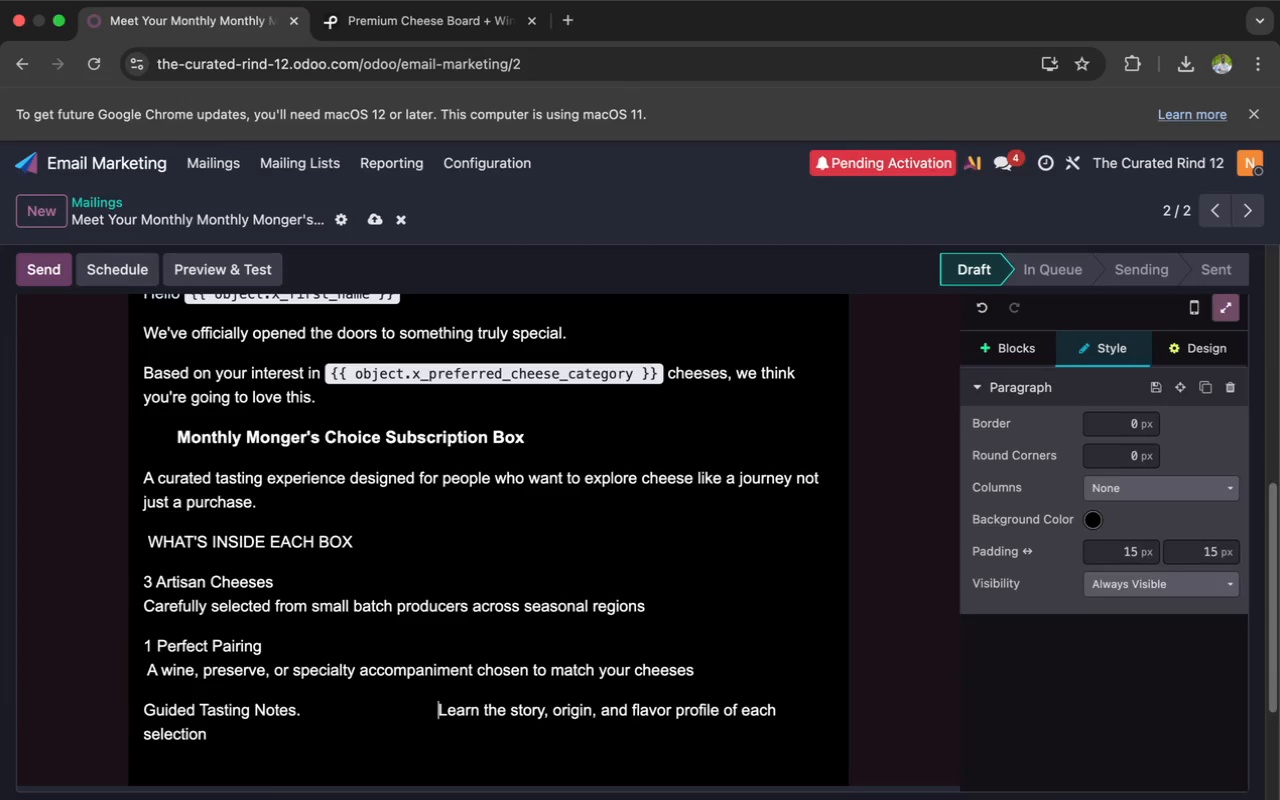 
key(Space)
 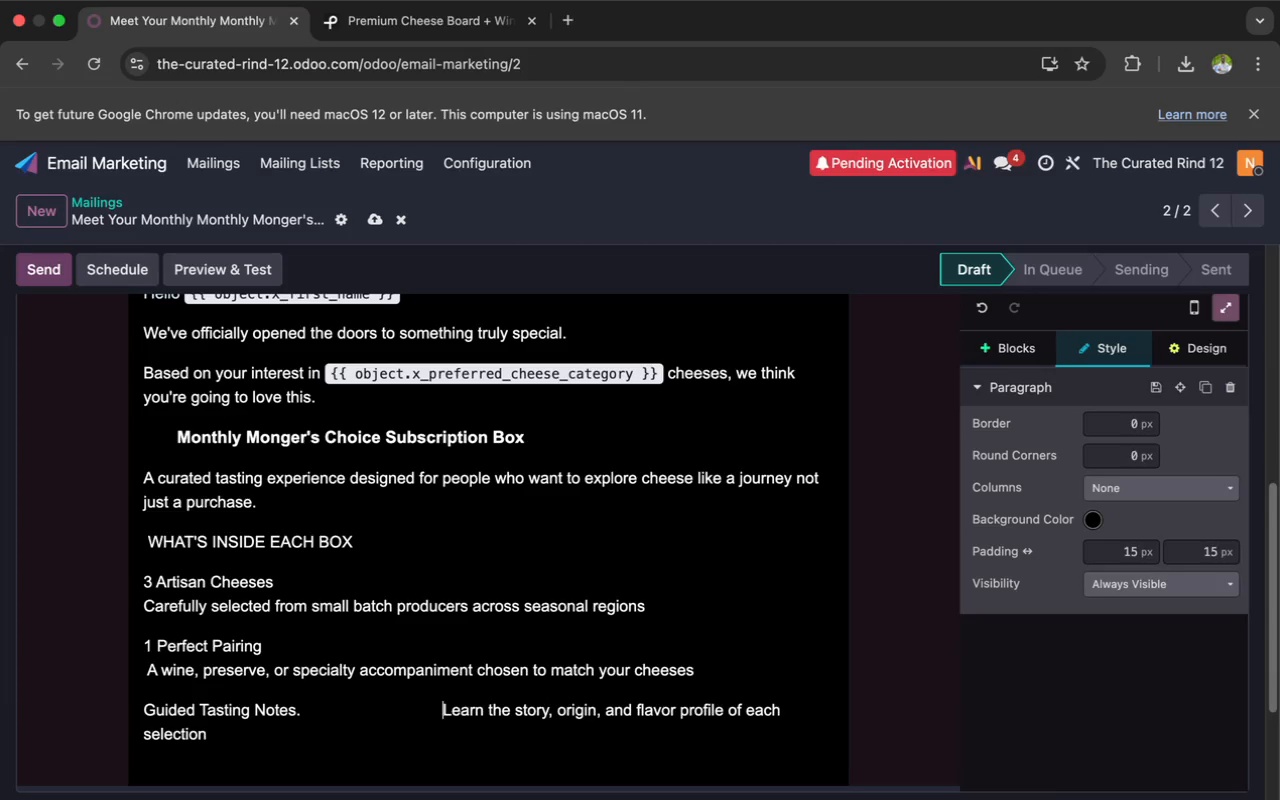 
key(Space)
 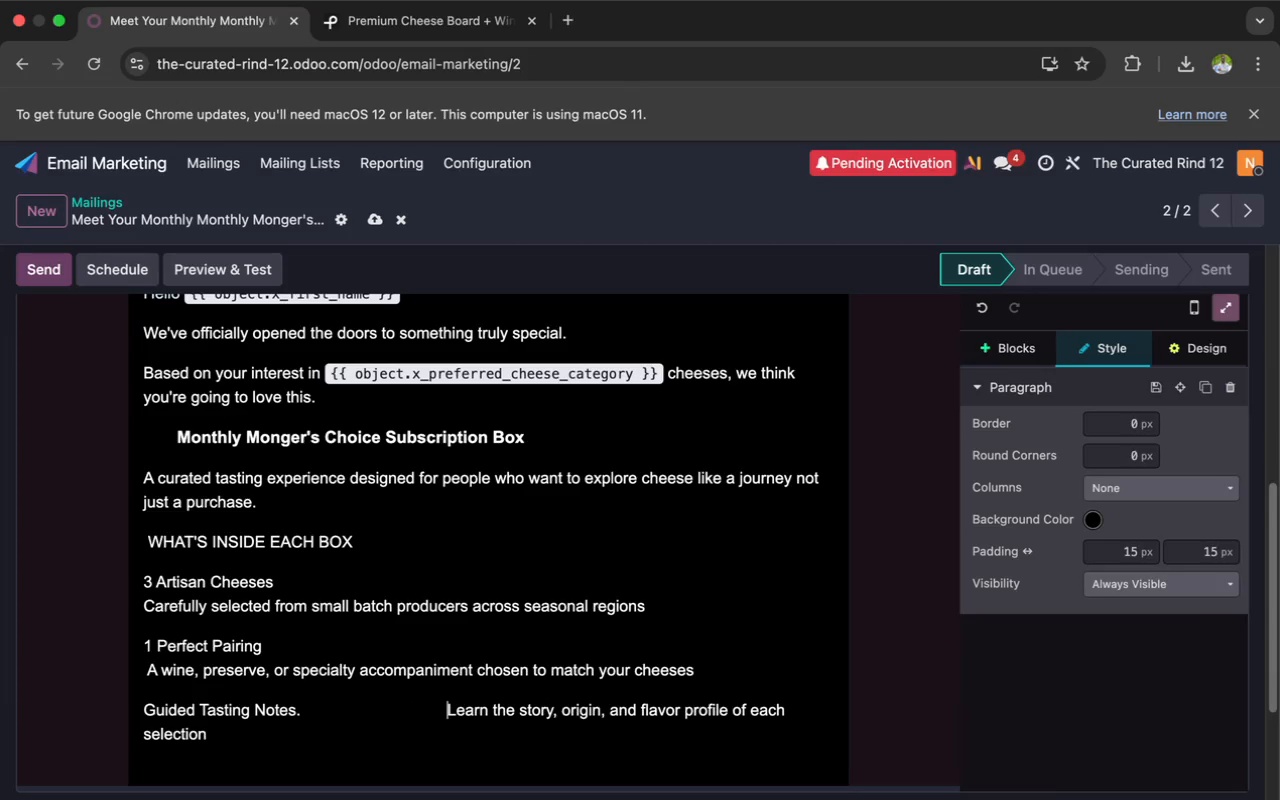 
key(Space)
 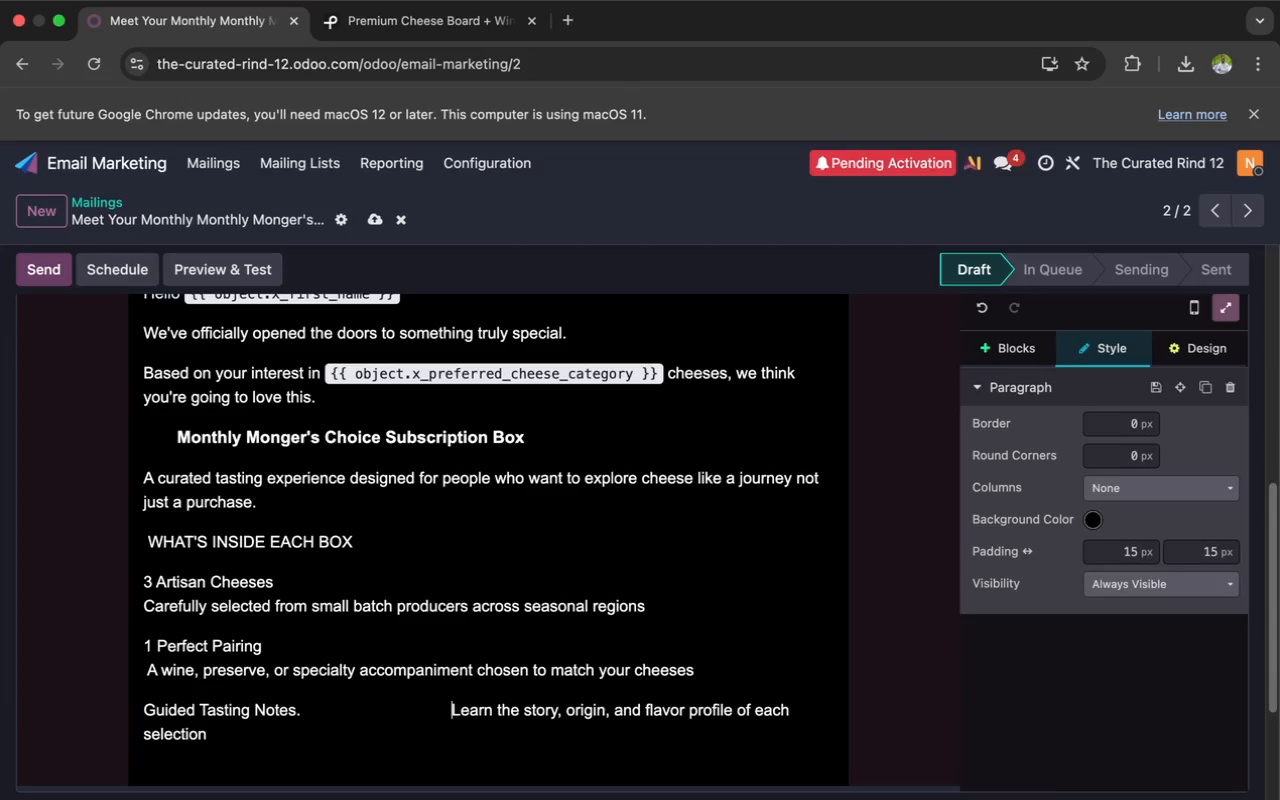 
key(Space)
 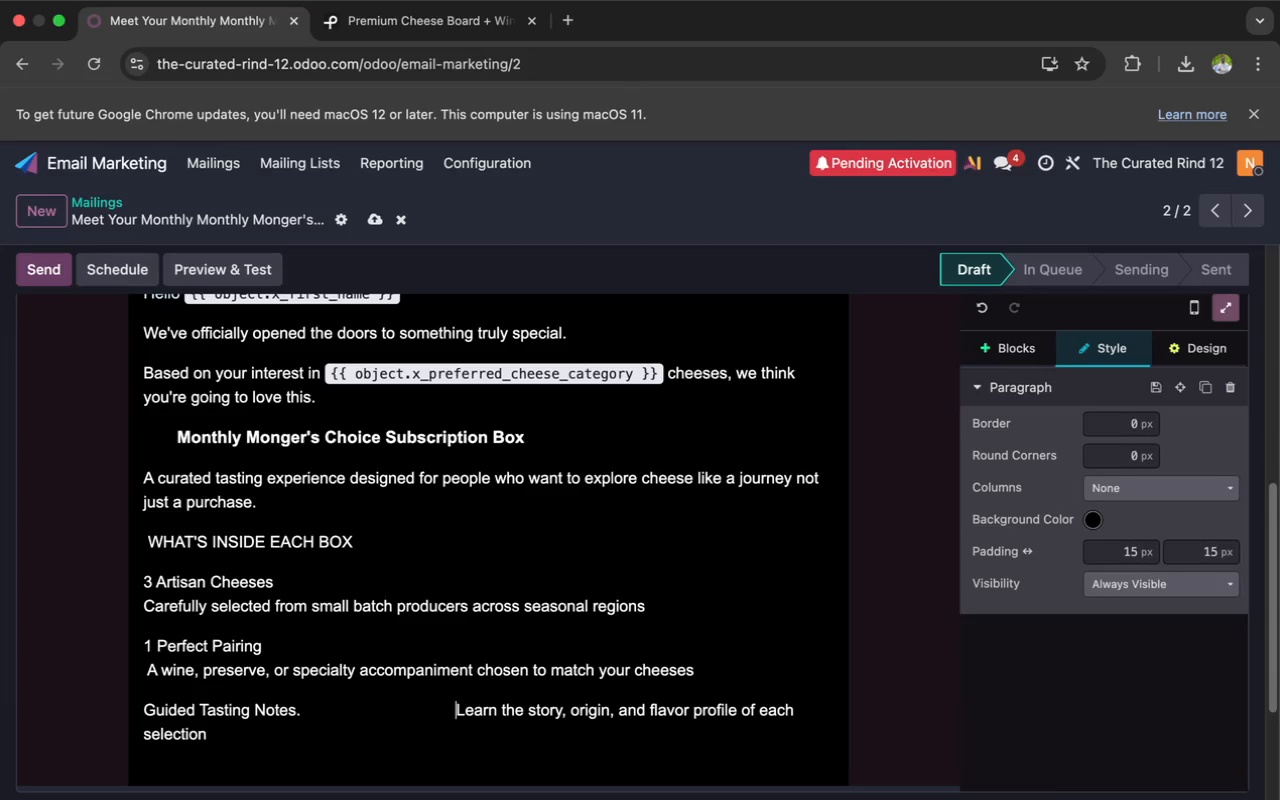 
key(Space)
 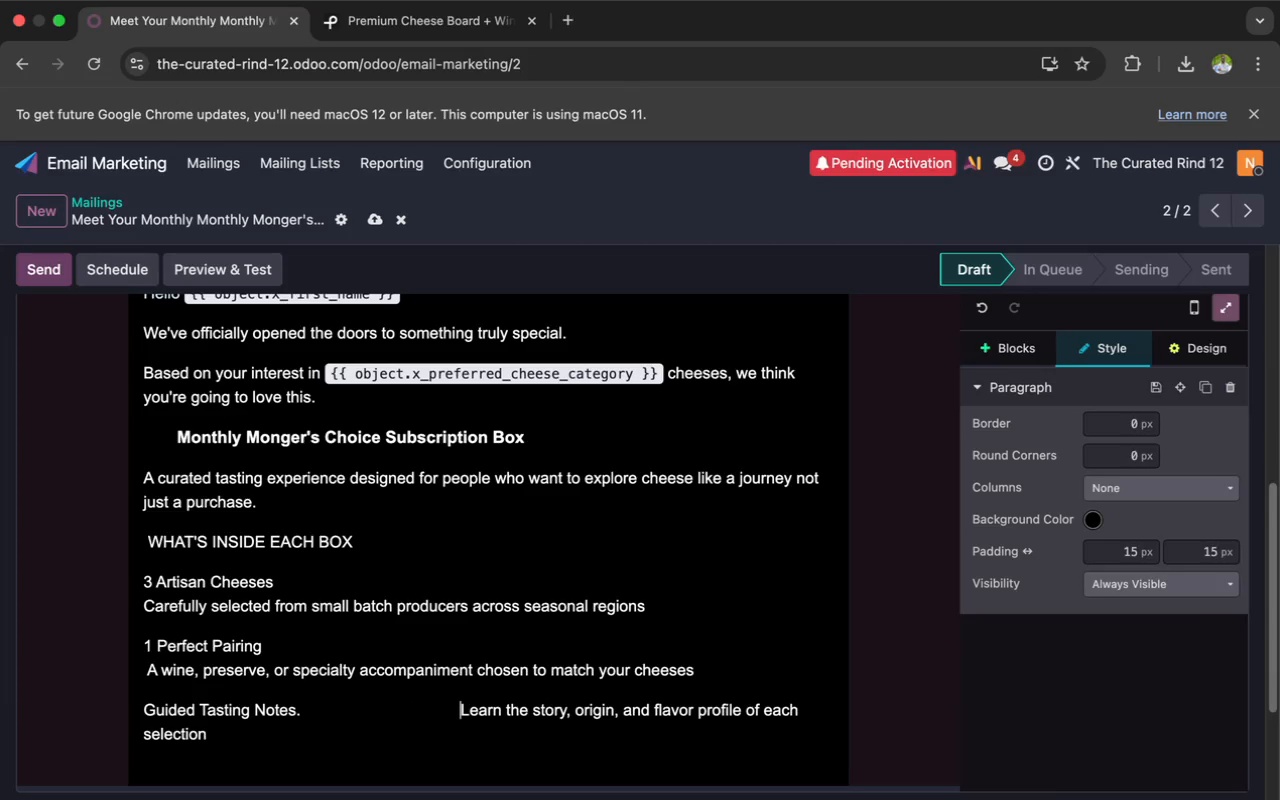 
key(Space)
 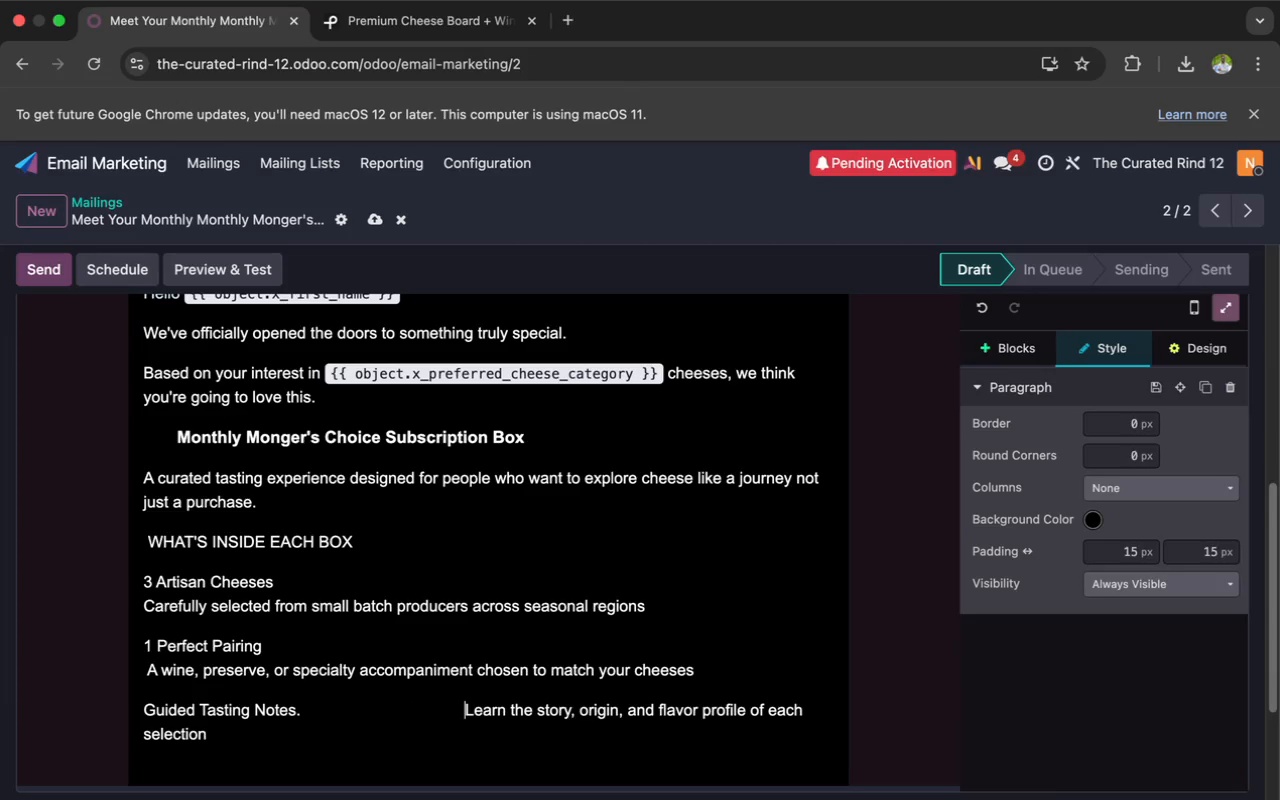 
key(Space)
 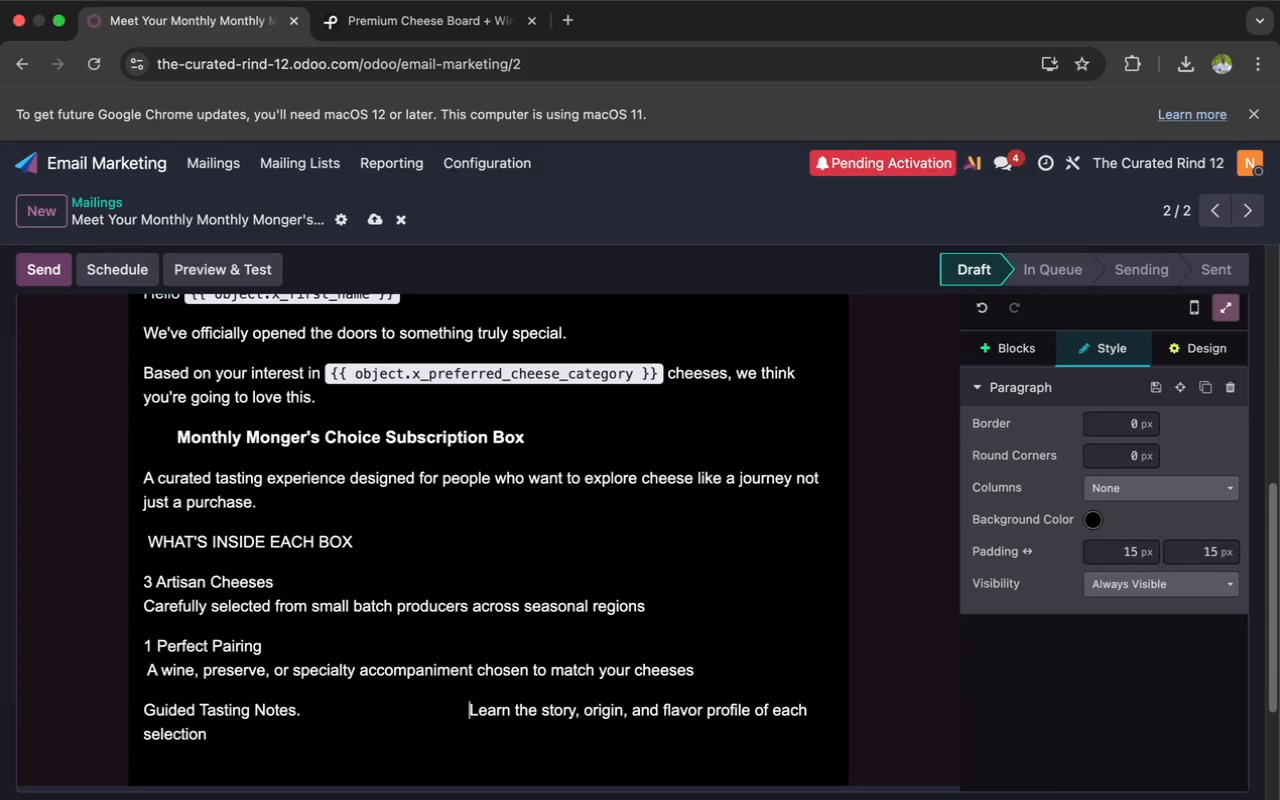 
key(Space)
 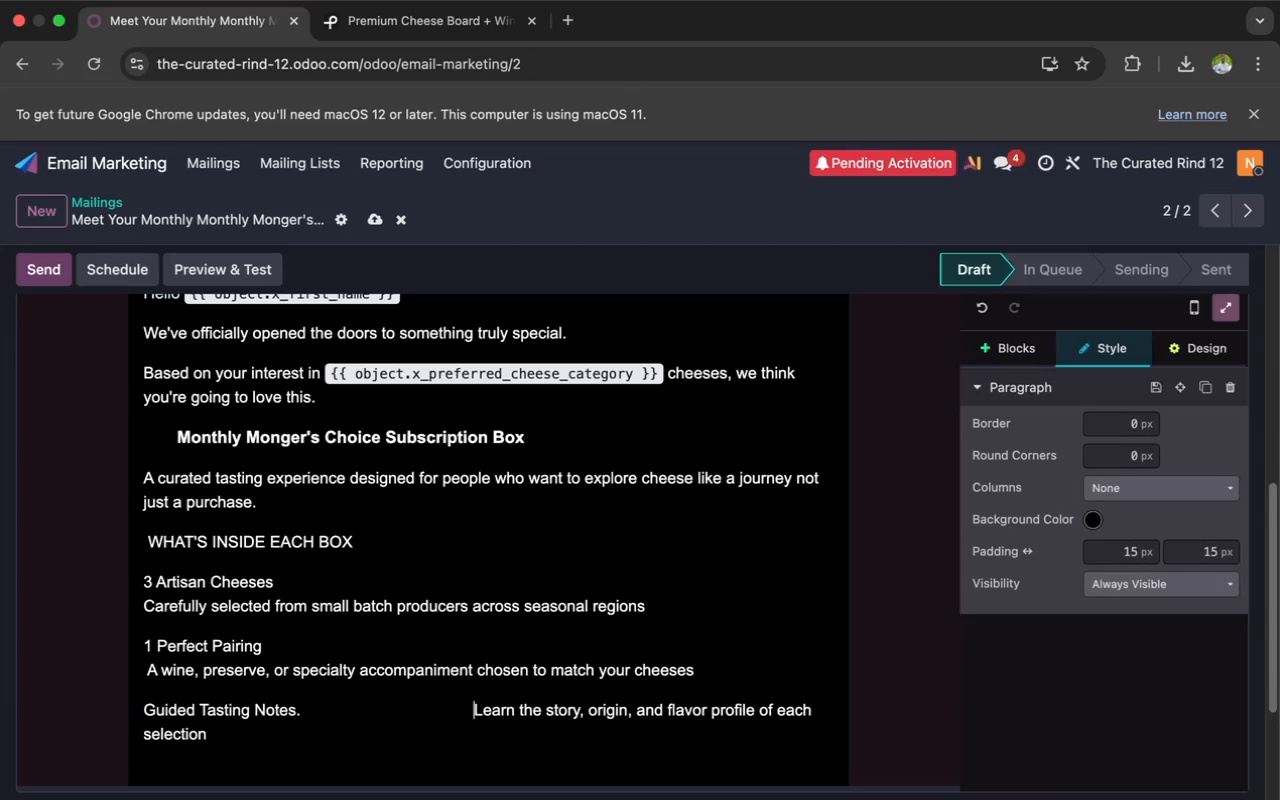 
key(Space)
 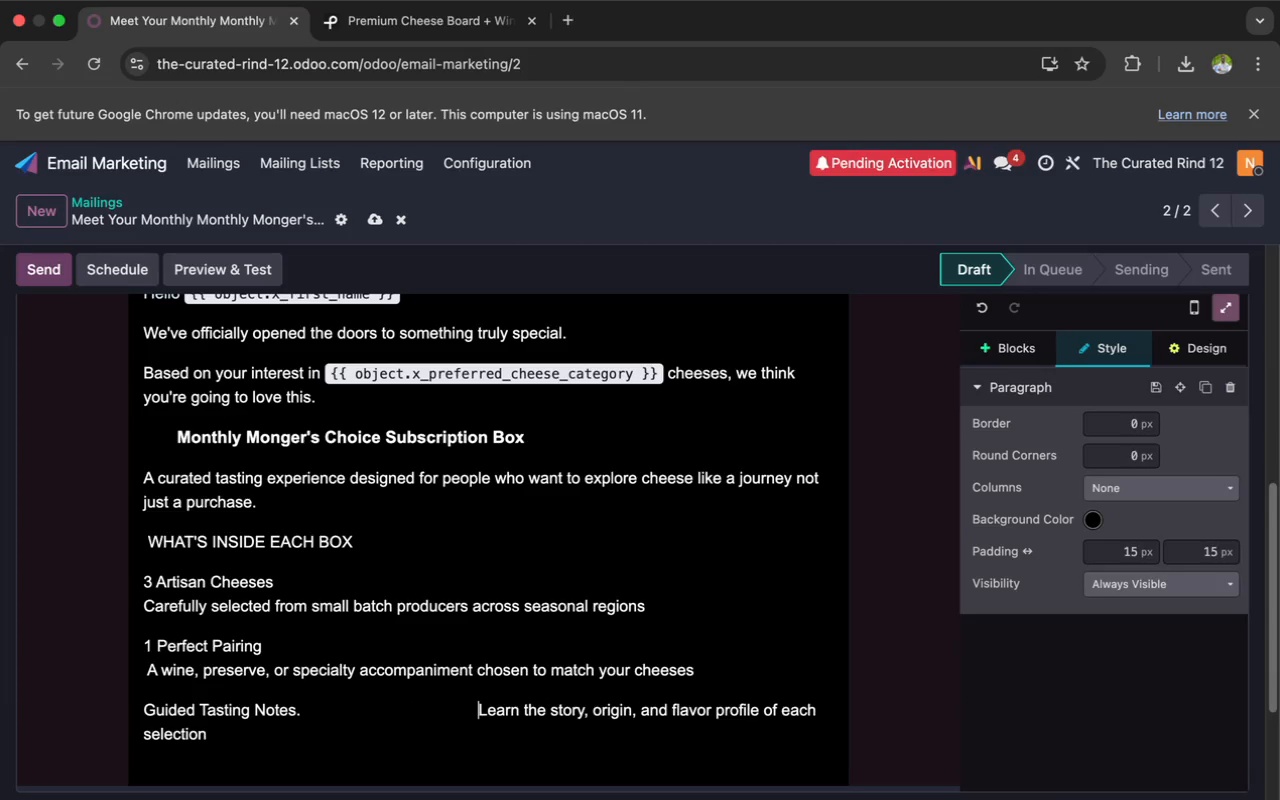 
key(Space)
 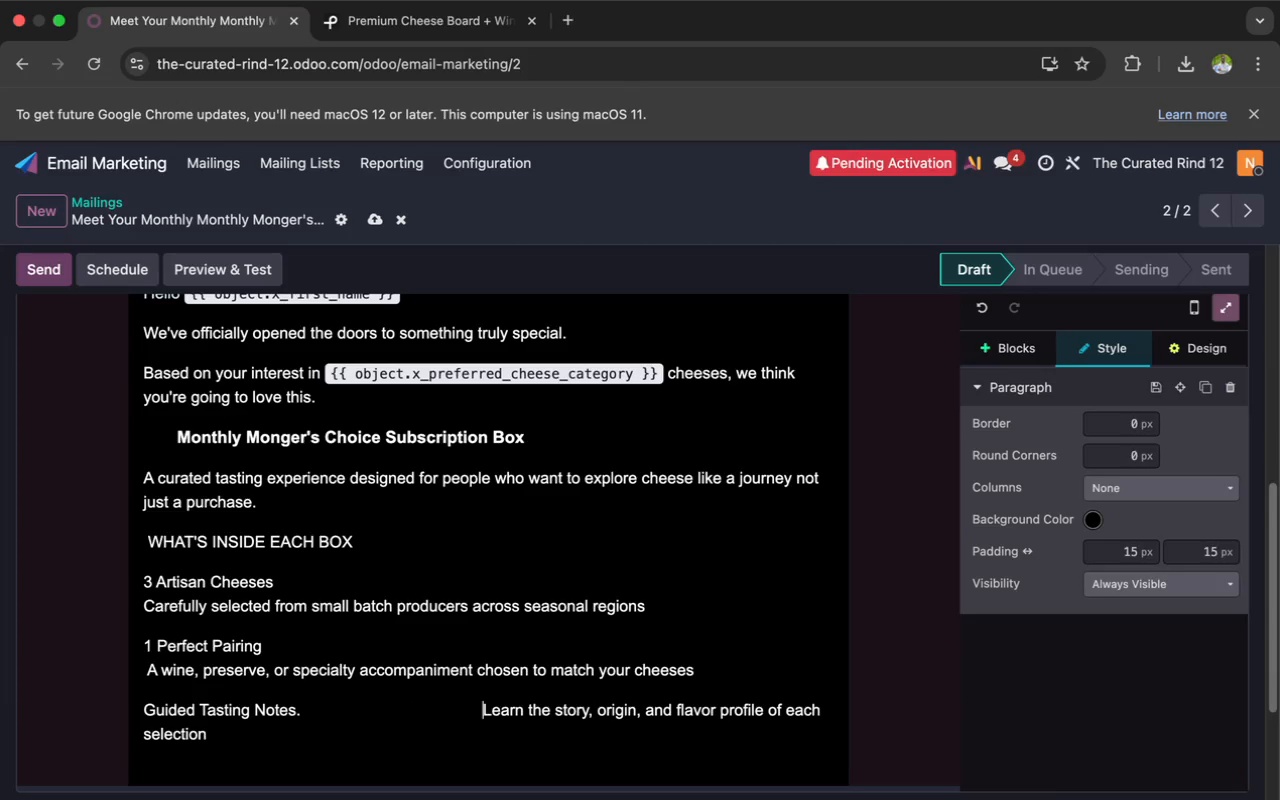 
key(Space)
 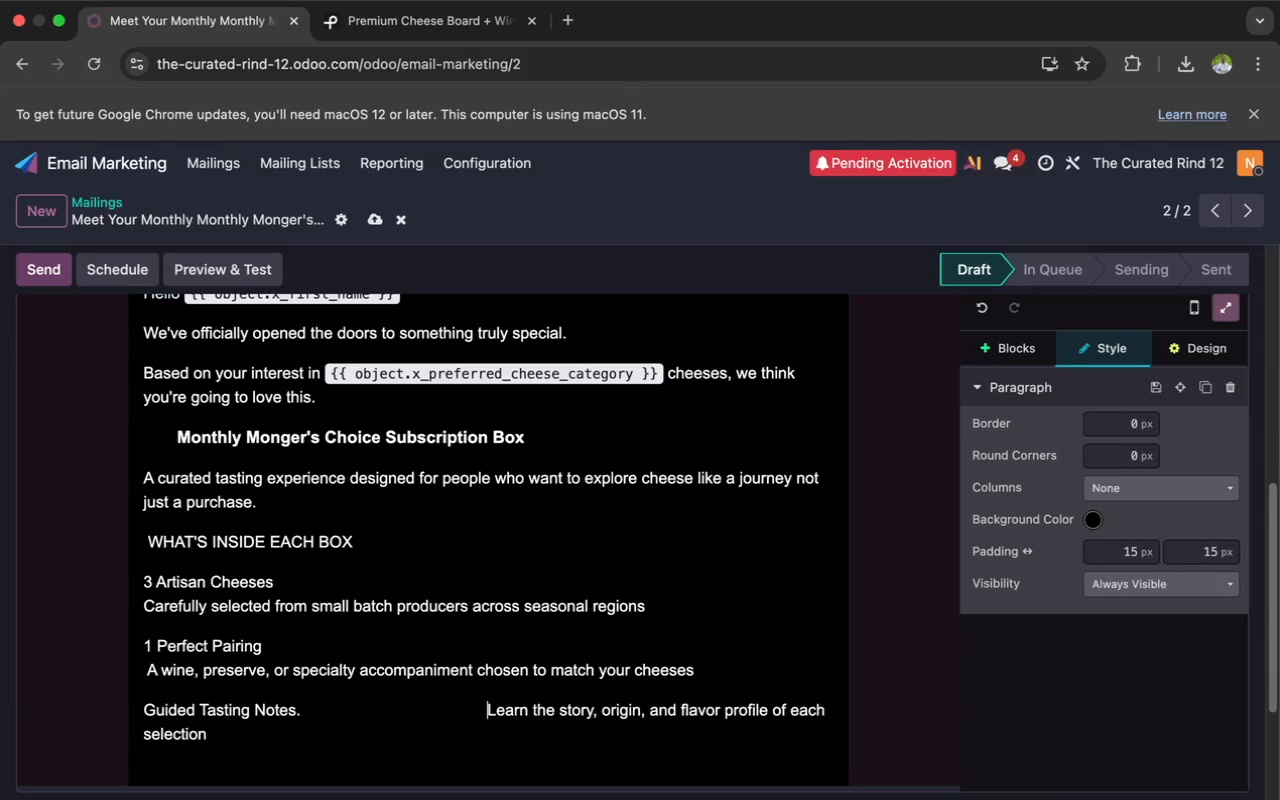 
key(Space)
 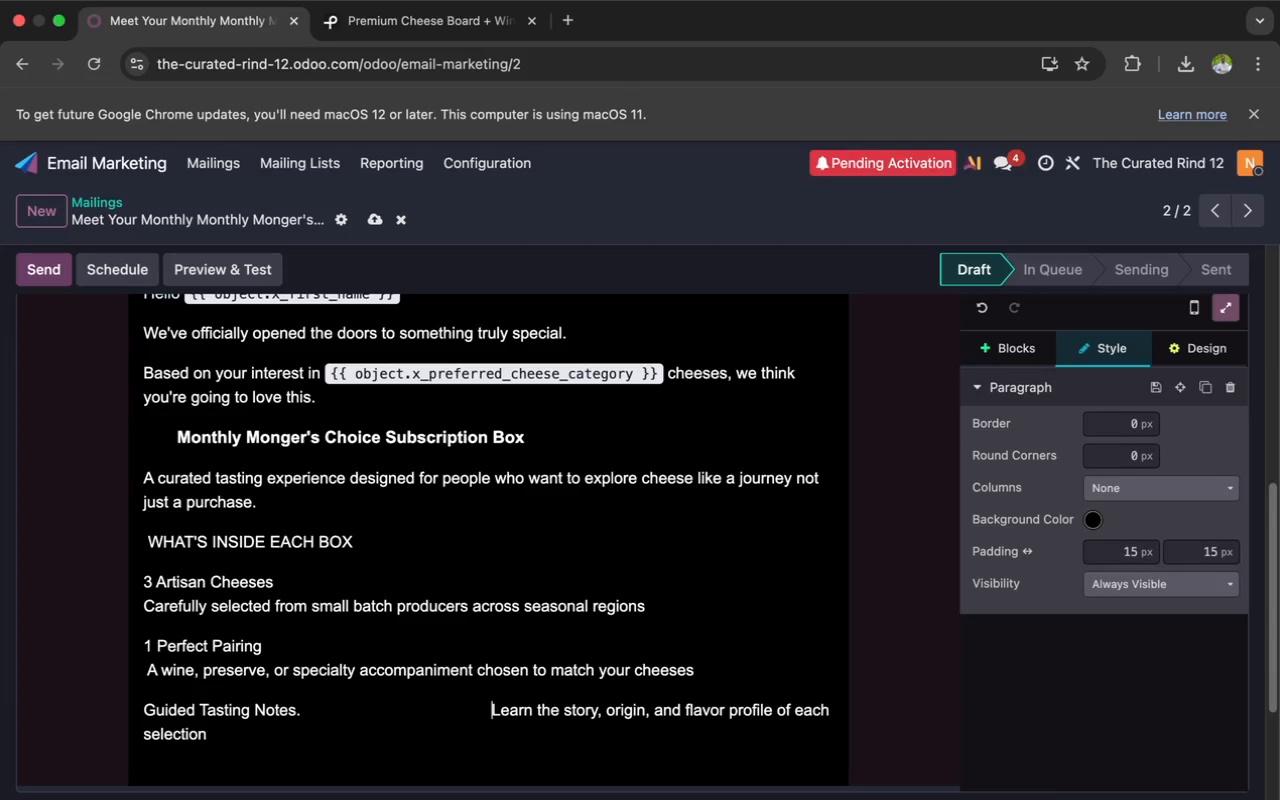 
key(Space)
 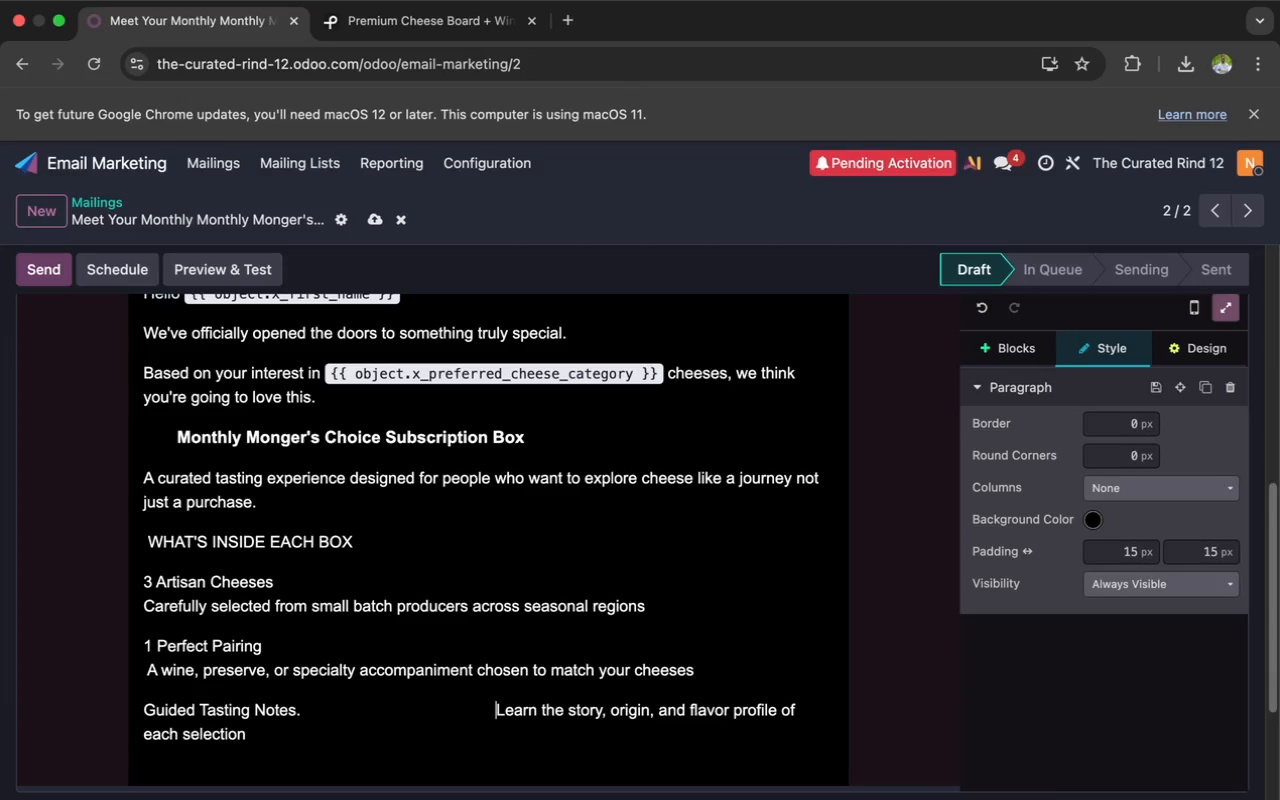 
key(Space)
 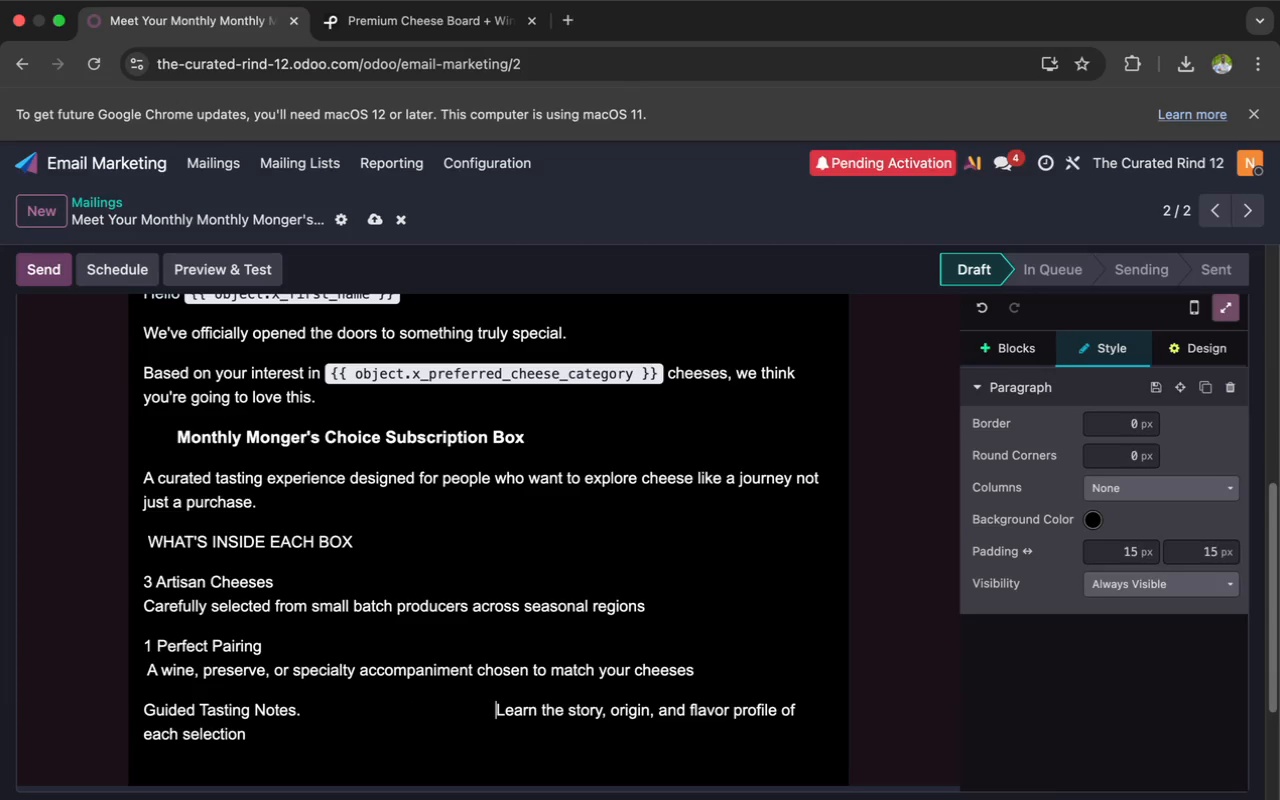 
key(Space)
 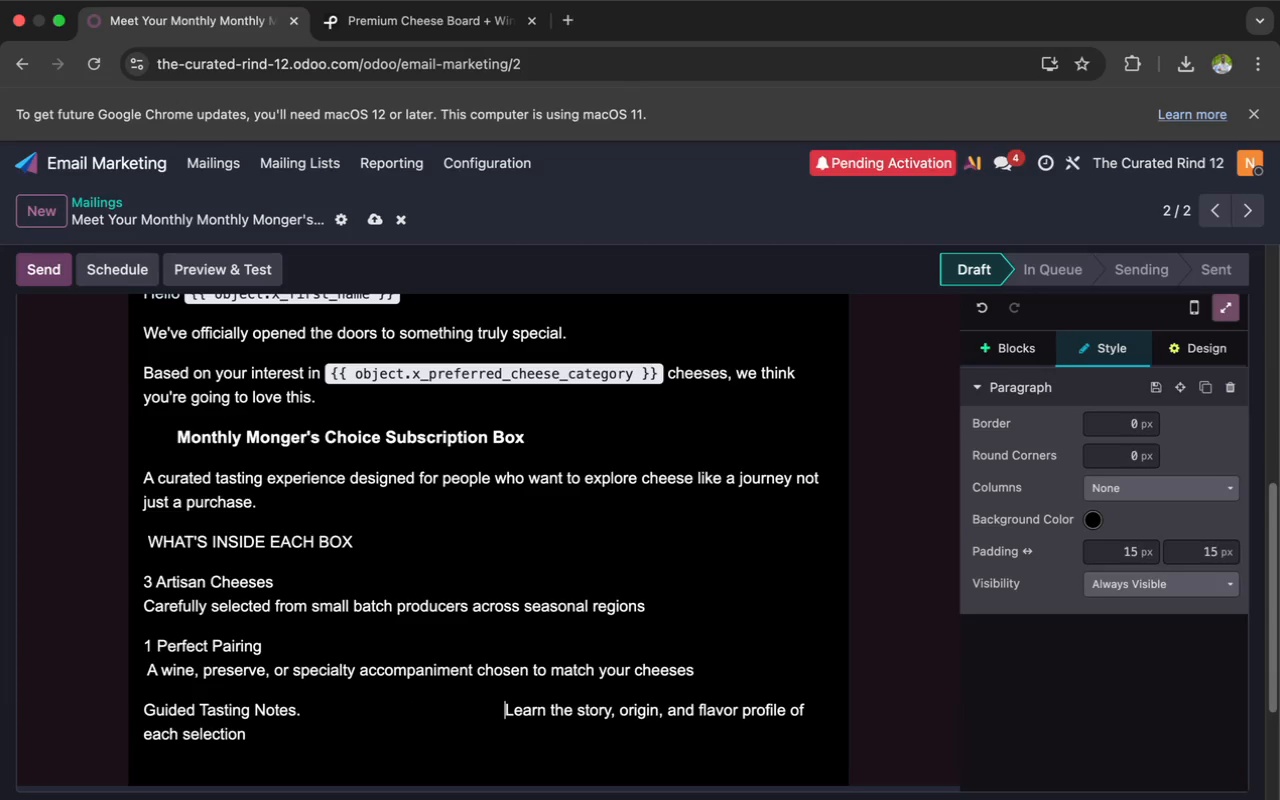 
key(Space)
 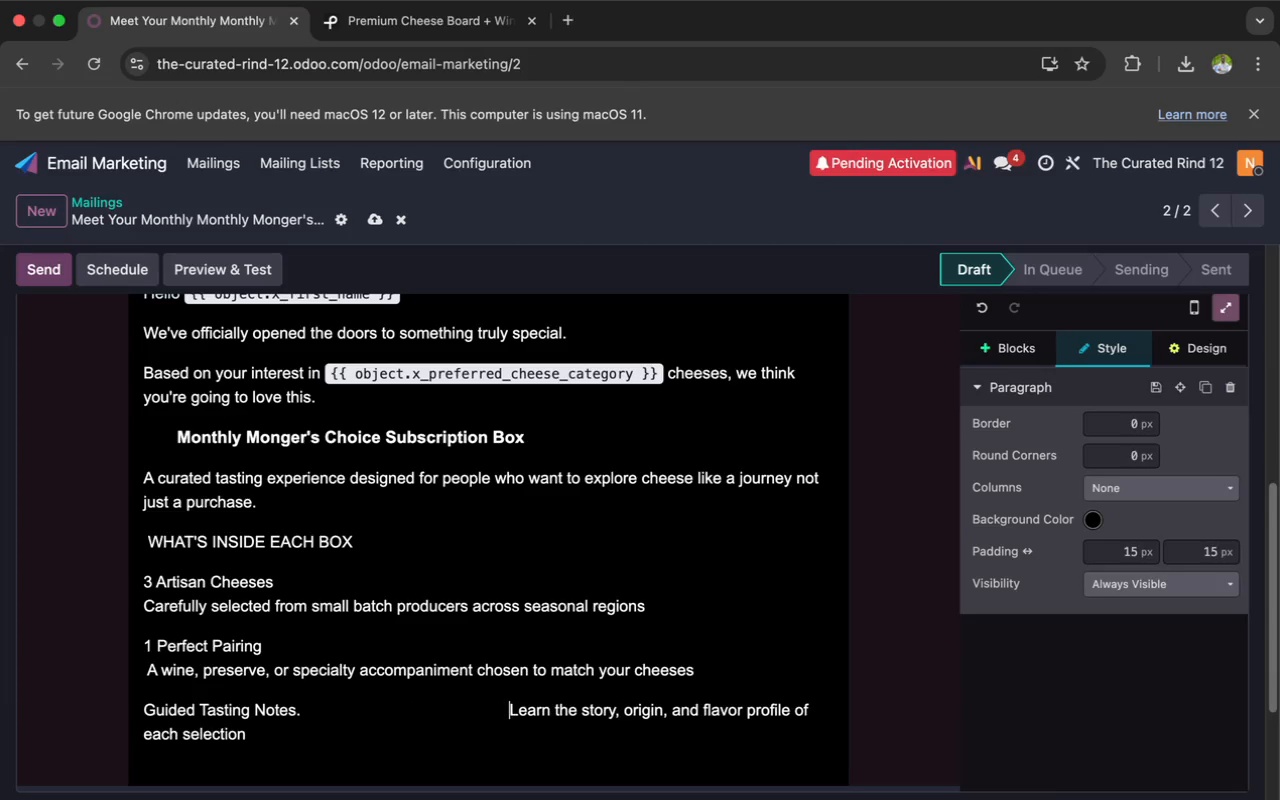 
key(Space)
 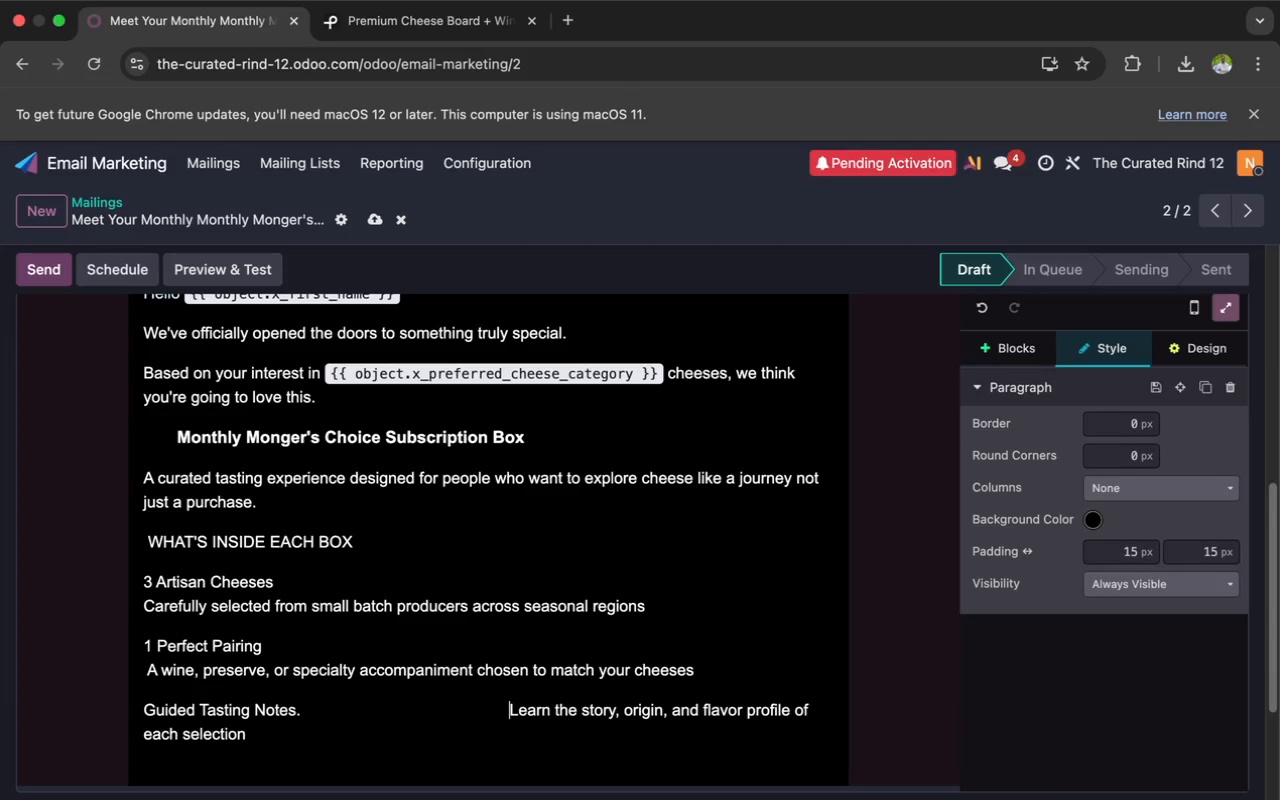 
hold_key(key=Space, duration=1.5)
 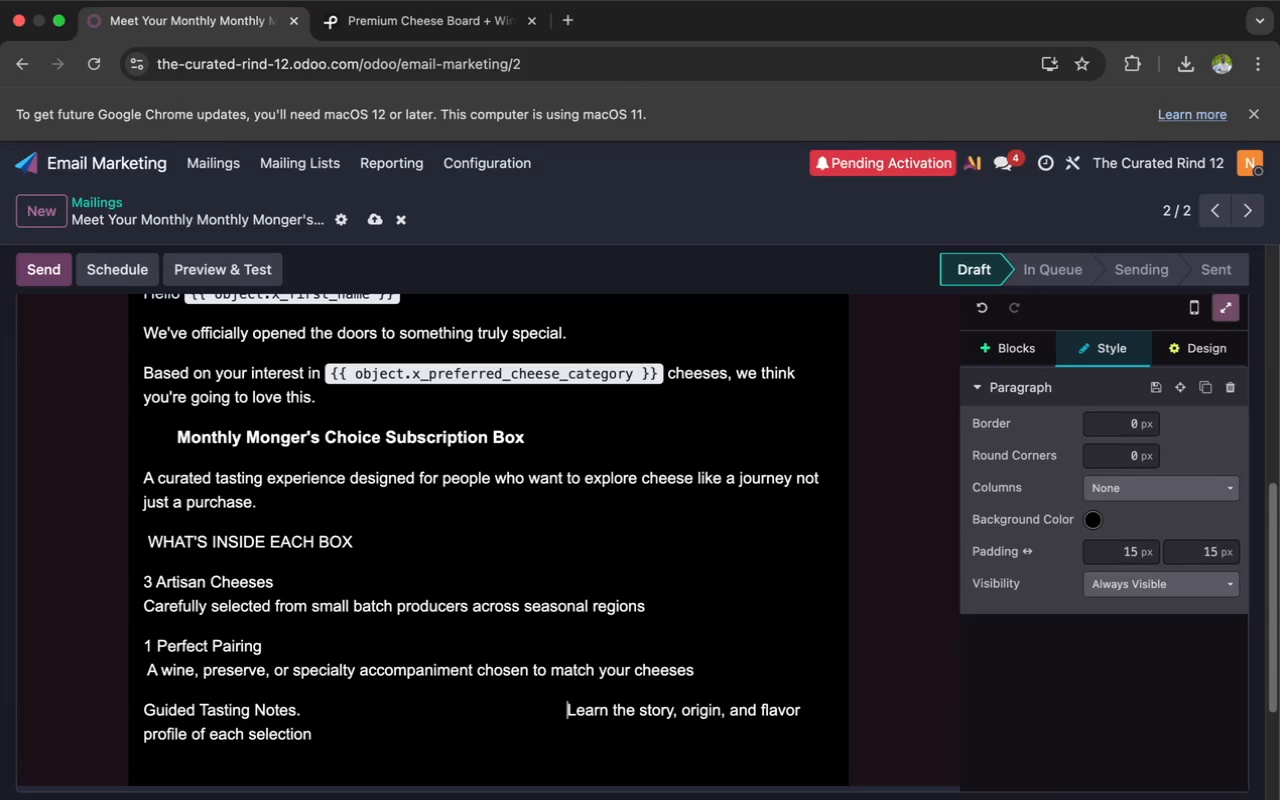 
key(Space)
 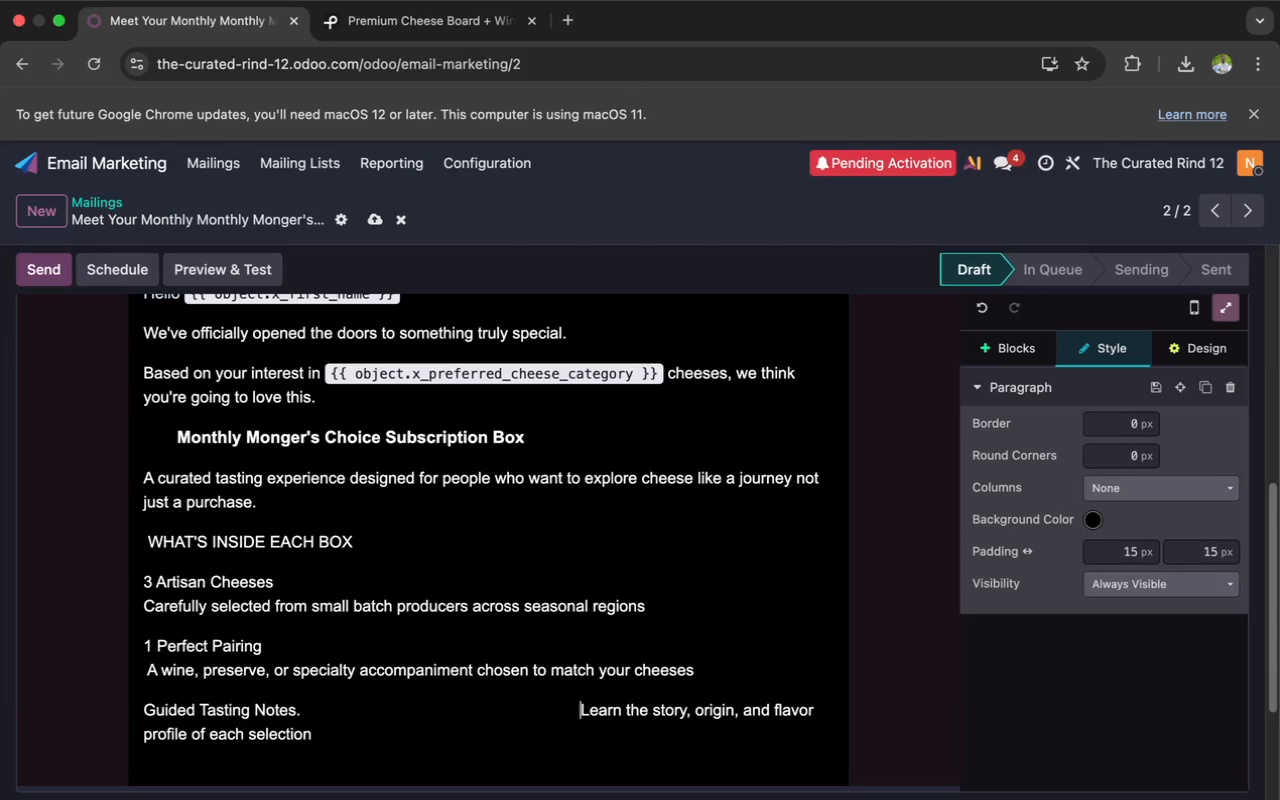 
key(Space)
 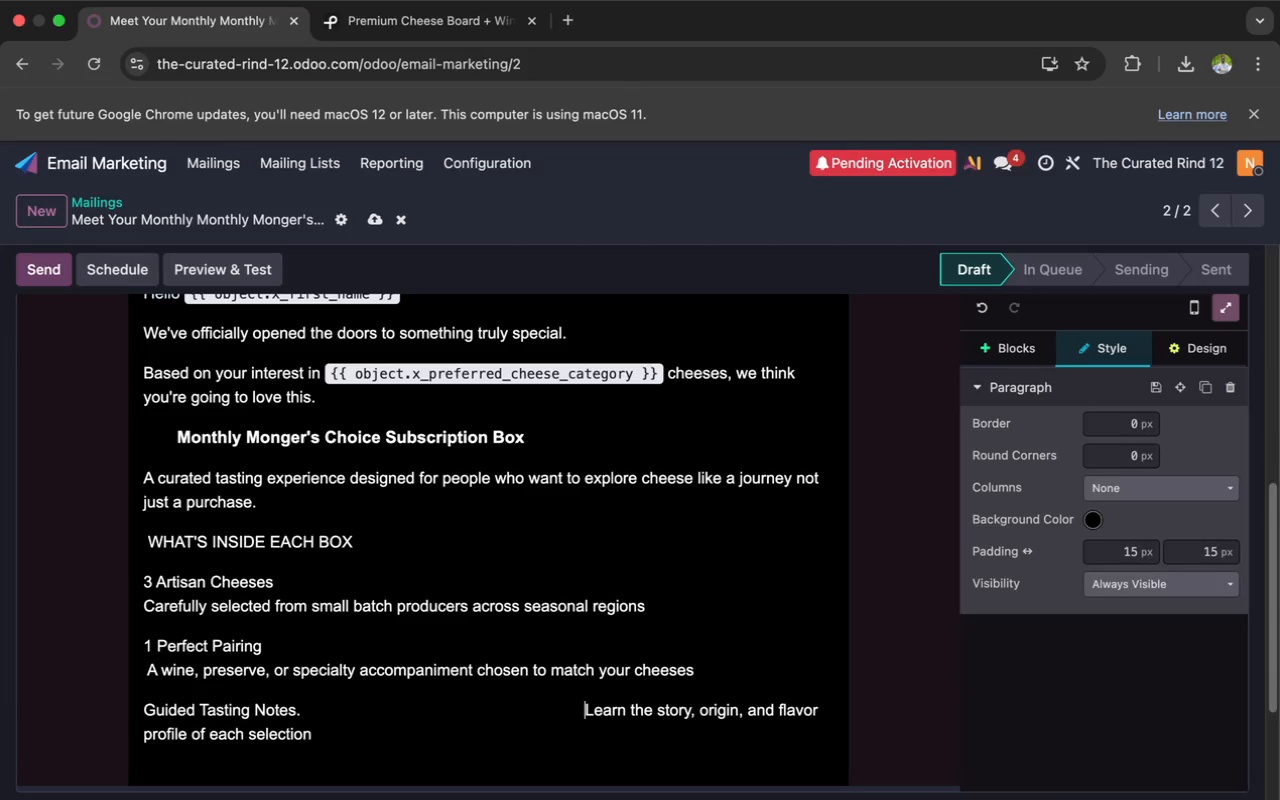 
key(Space)
 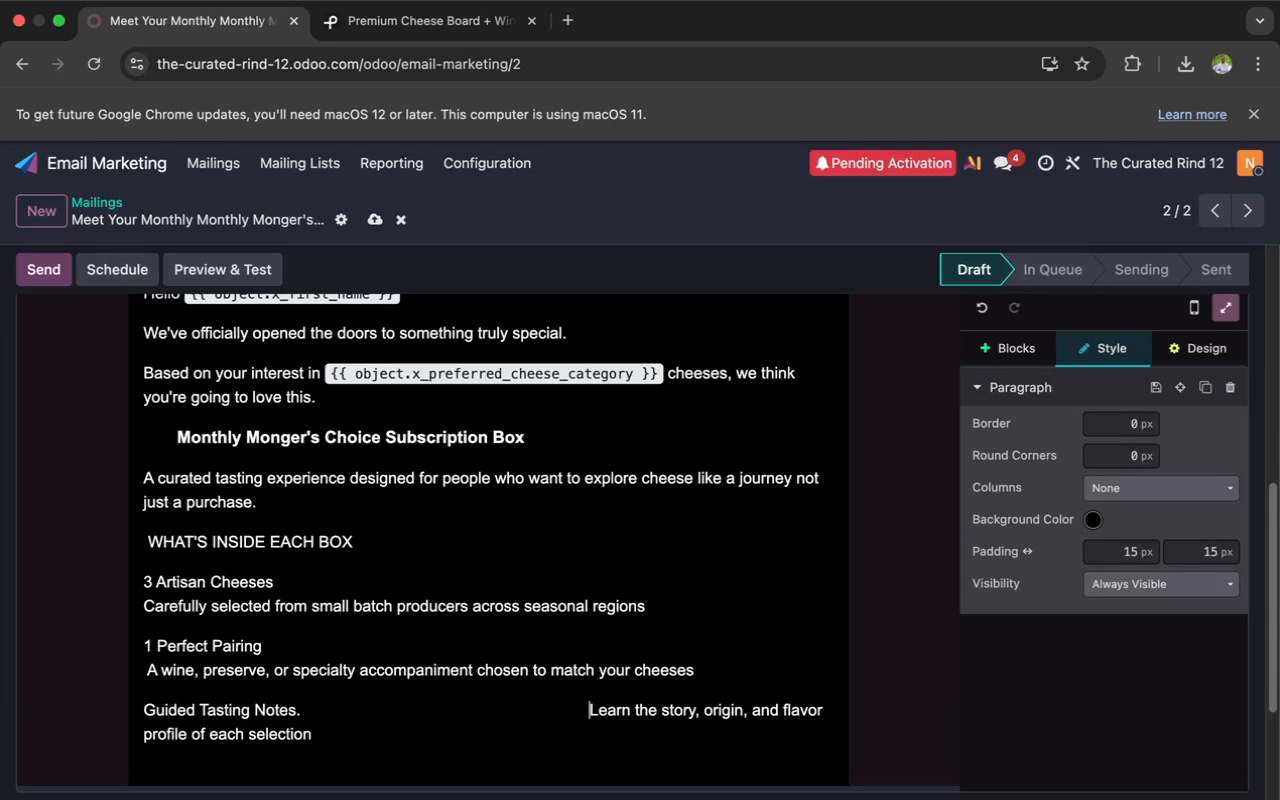 
key(Space)
 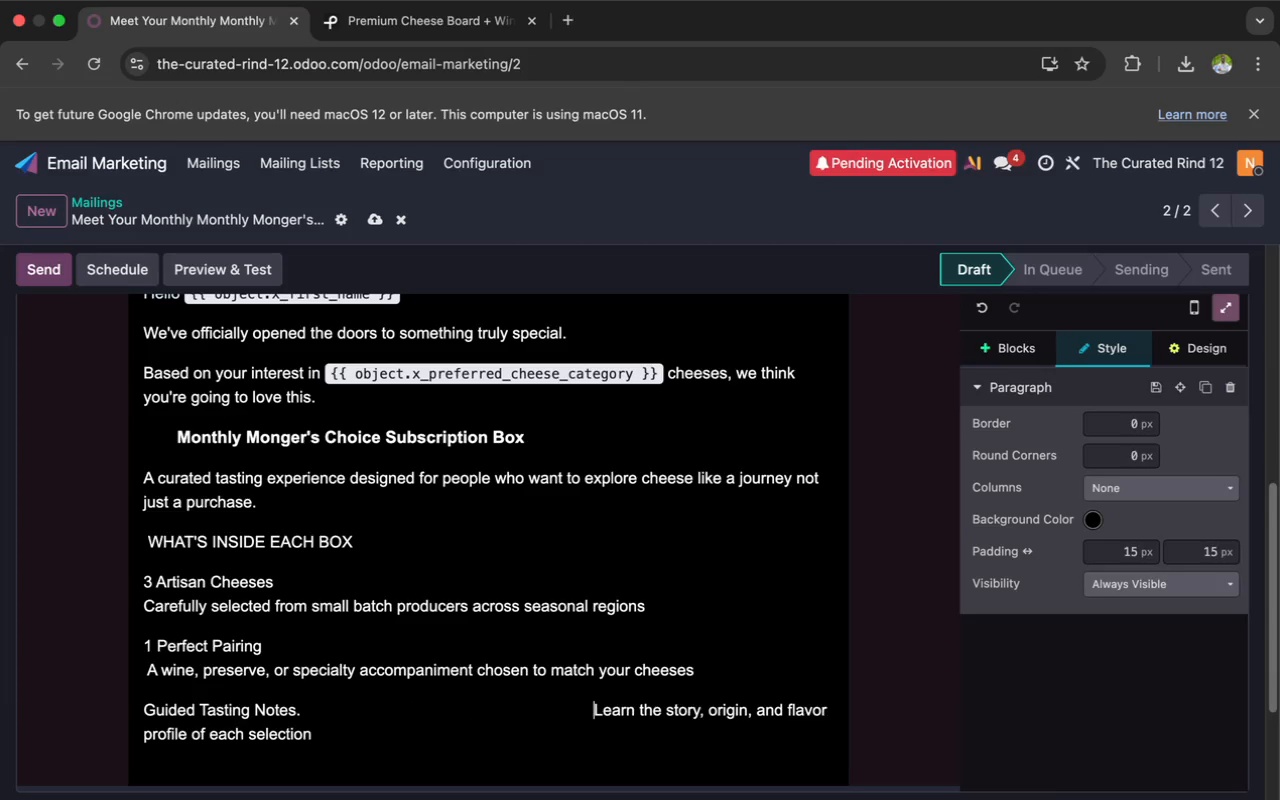 
key(Space)
 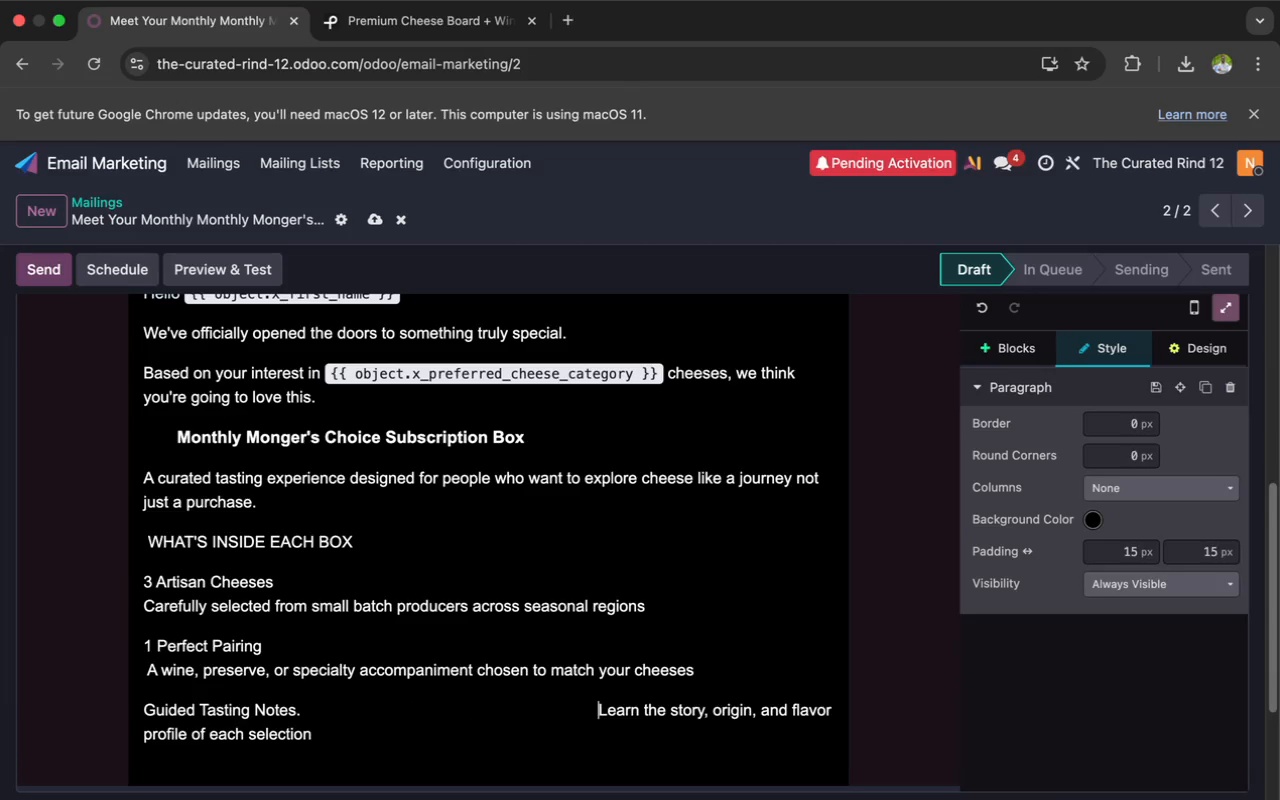 
key(Space)
 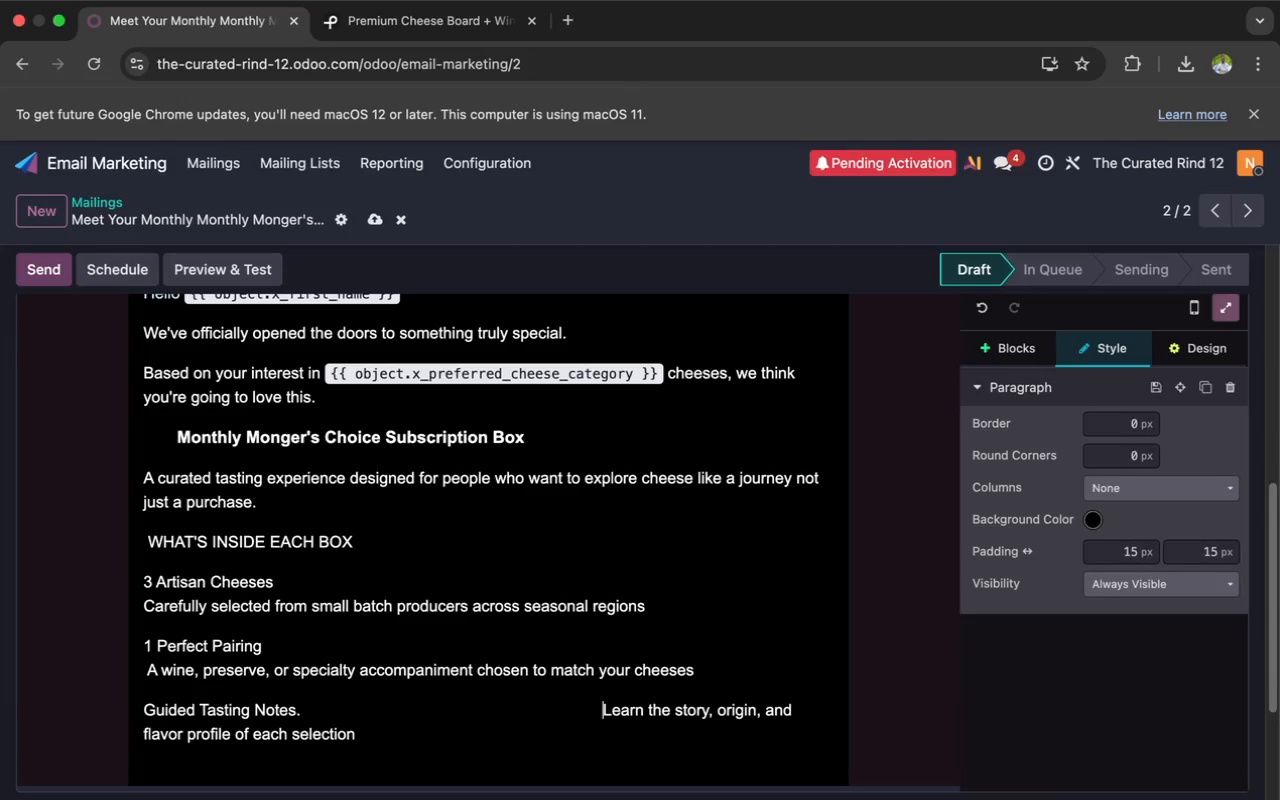 
key(Space)
 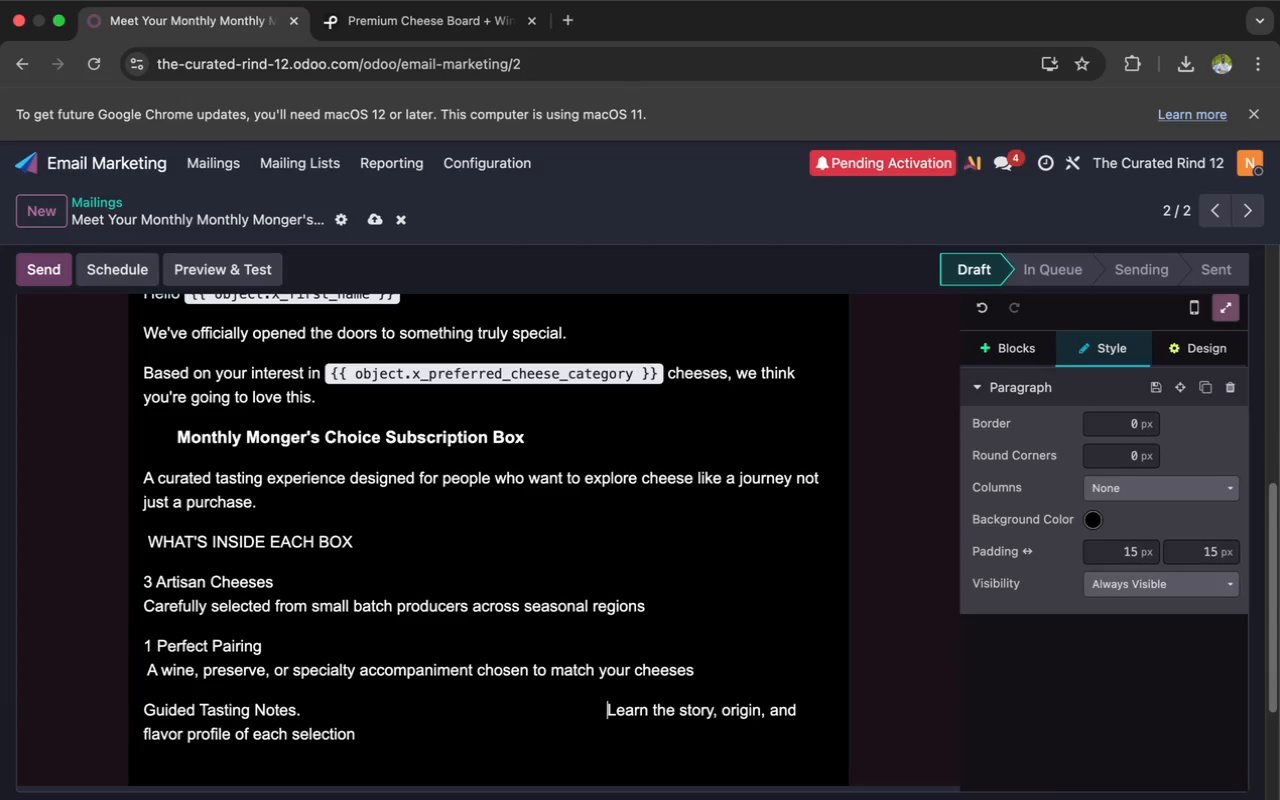 
key(Space)
 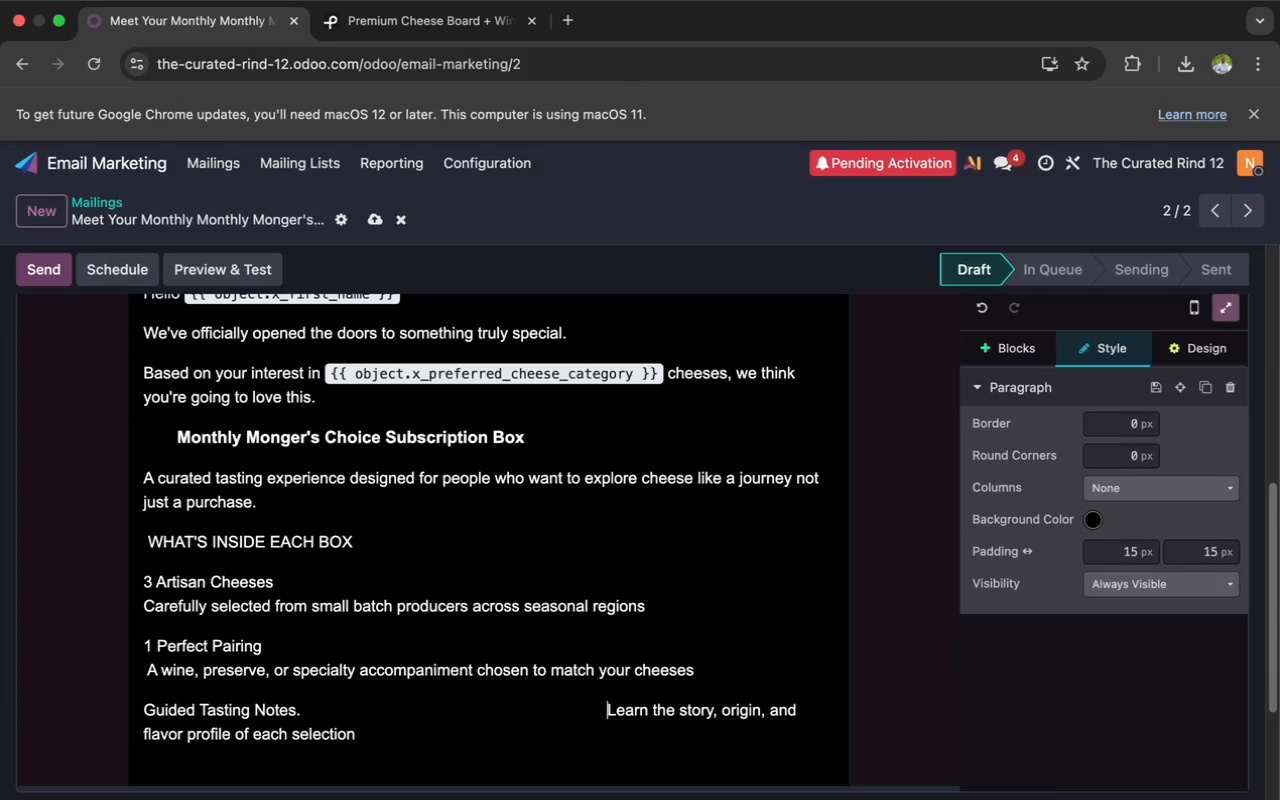 
key(Space)
 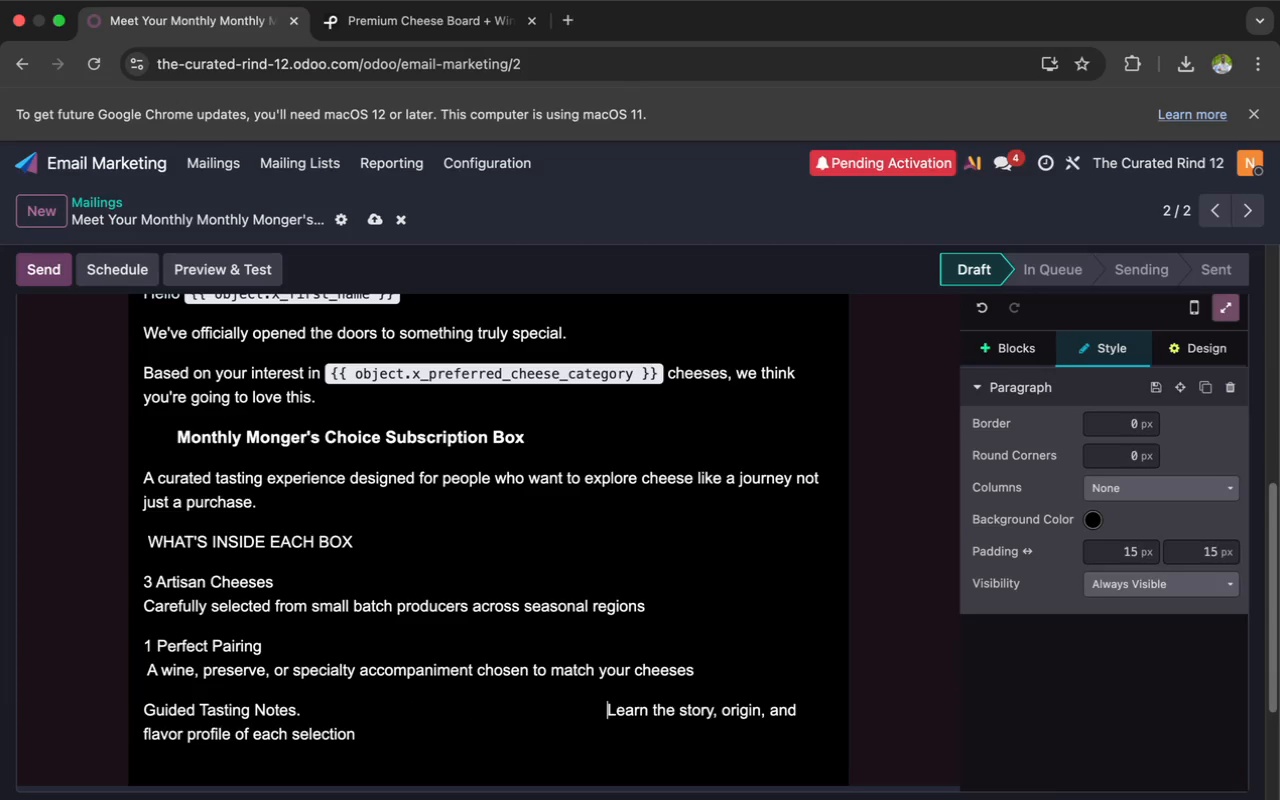 
key(Space)
 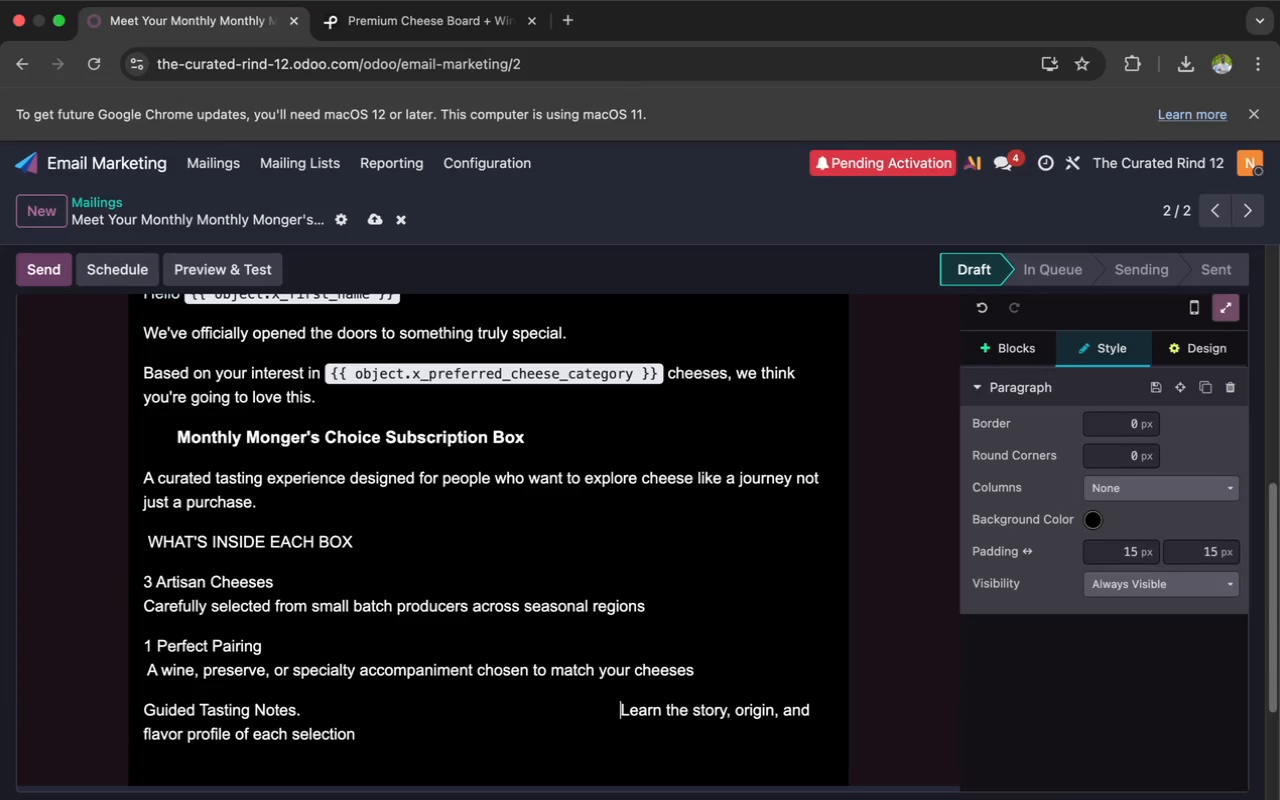 
key(Space)
 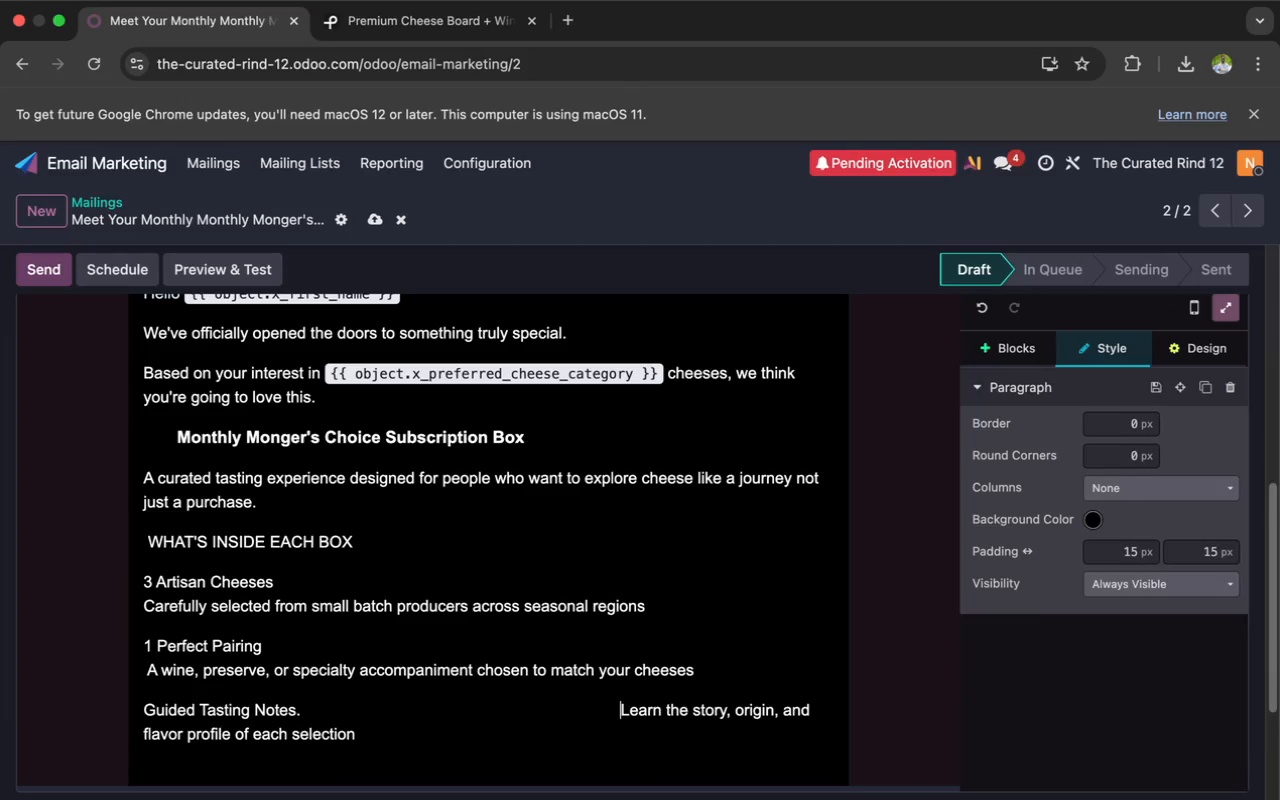 
key(Space)
 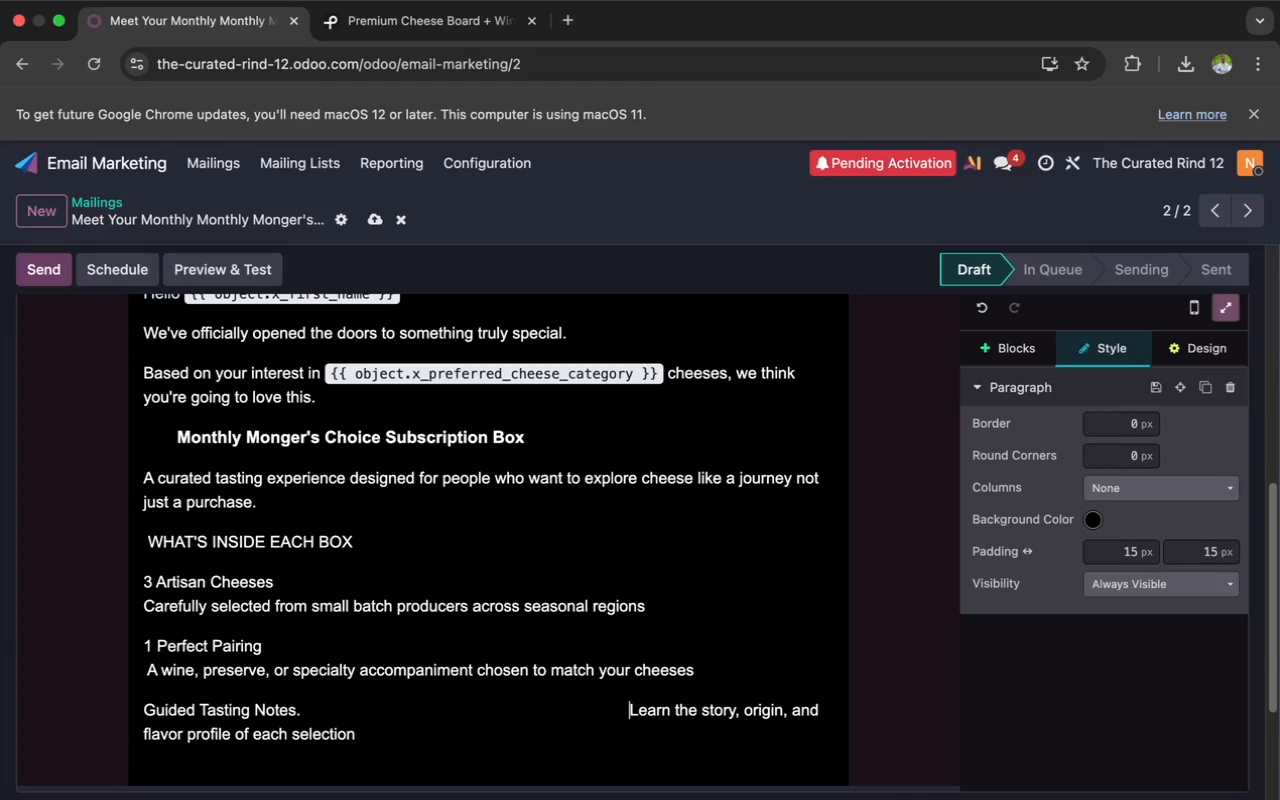 
key(Space)
 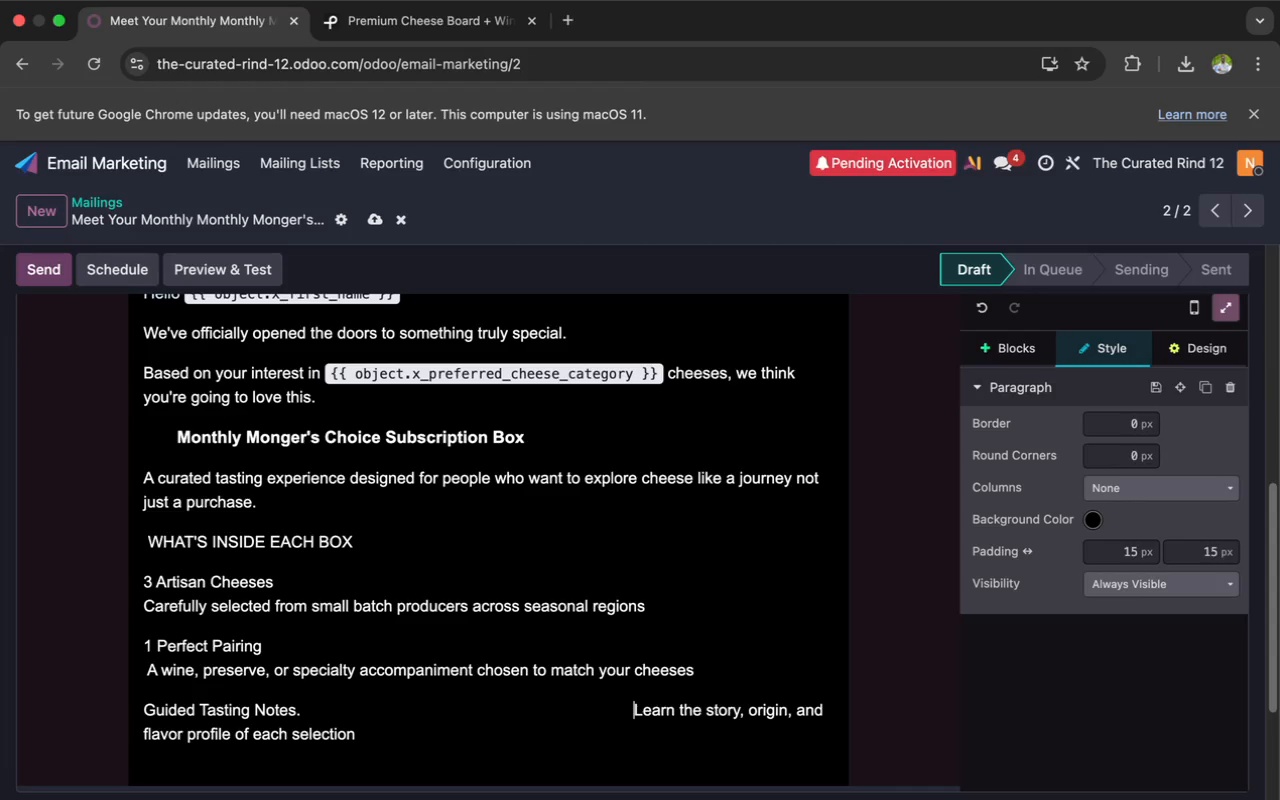 
key(Space)
 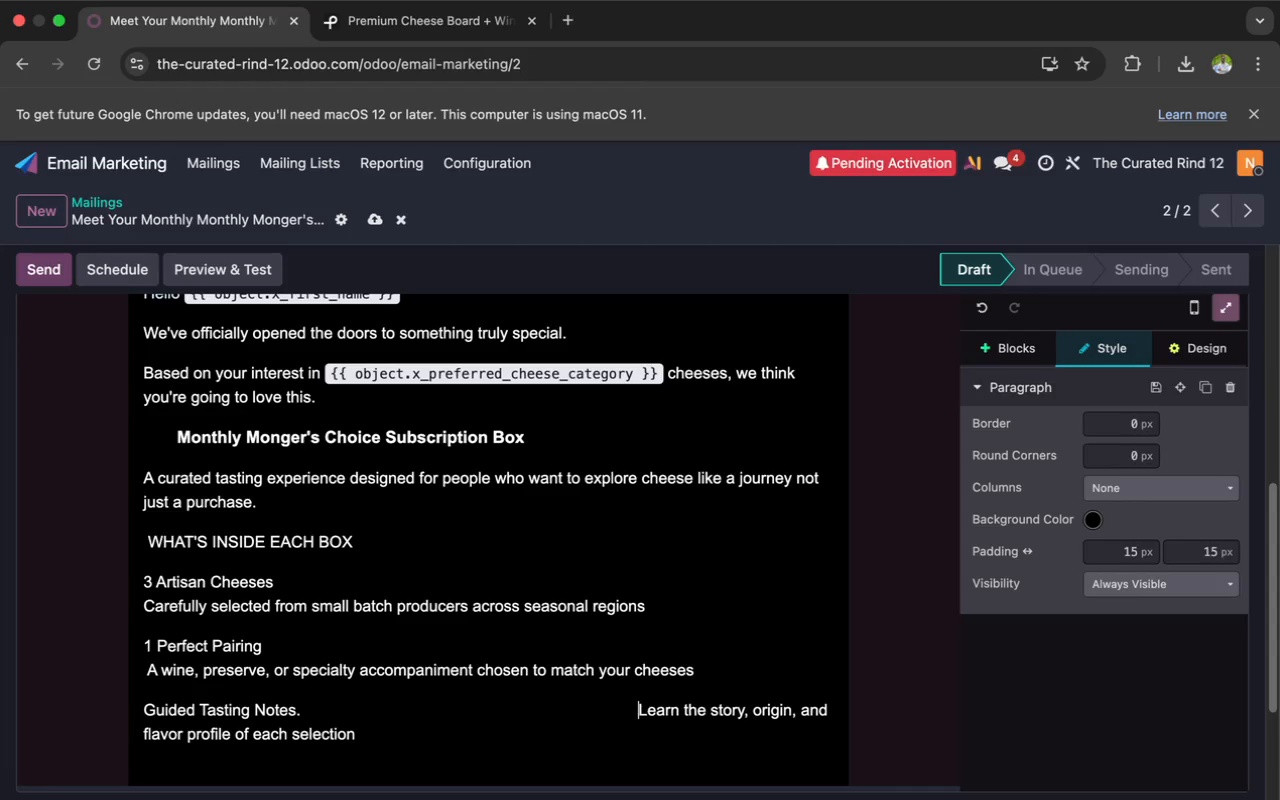 
key(Space)
 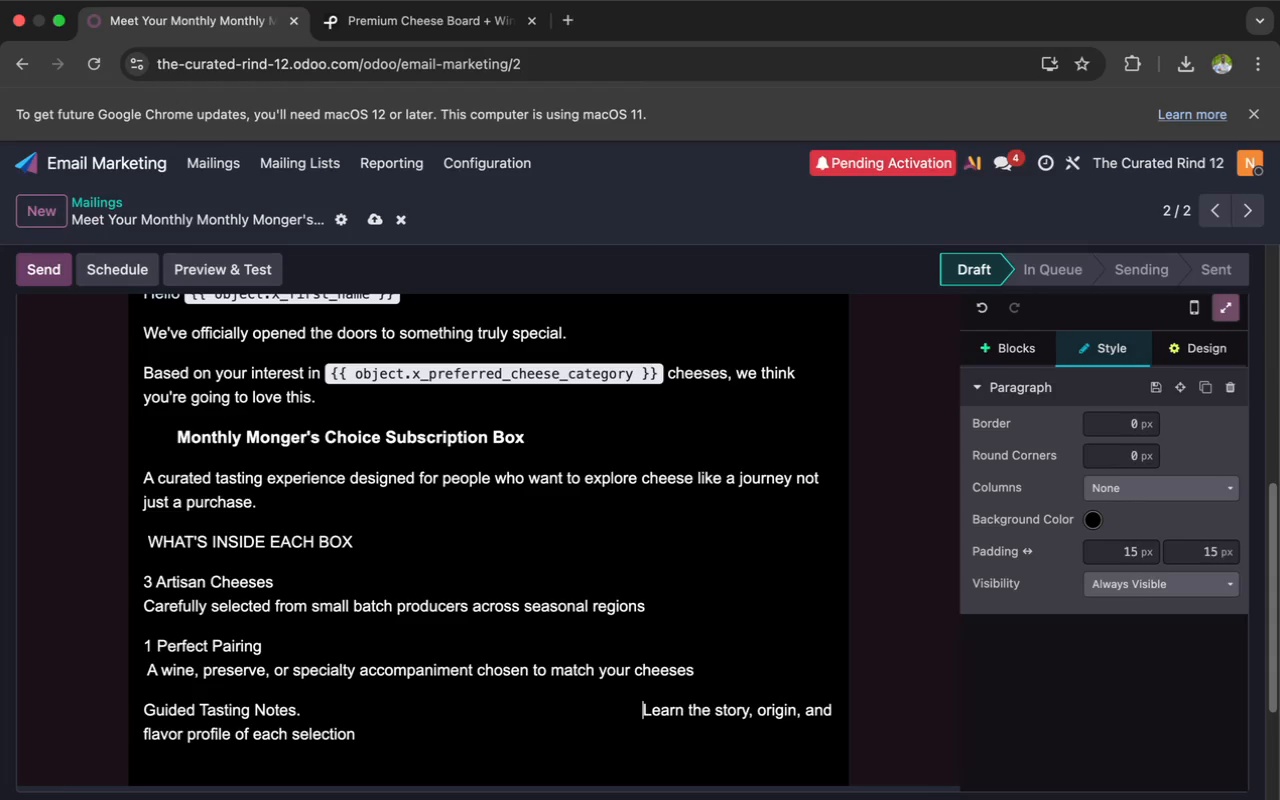 
key(Space)
 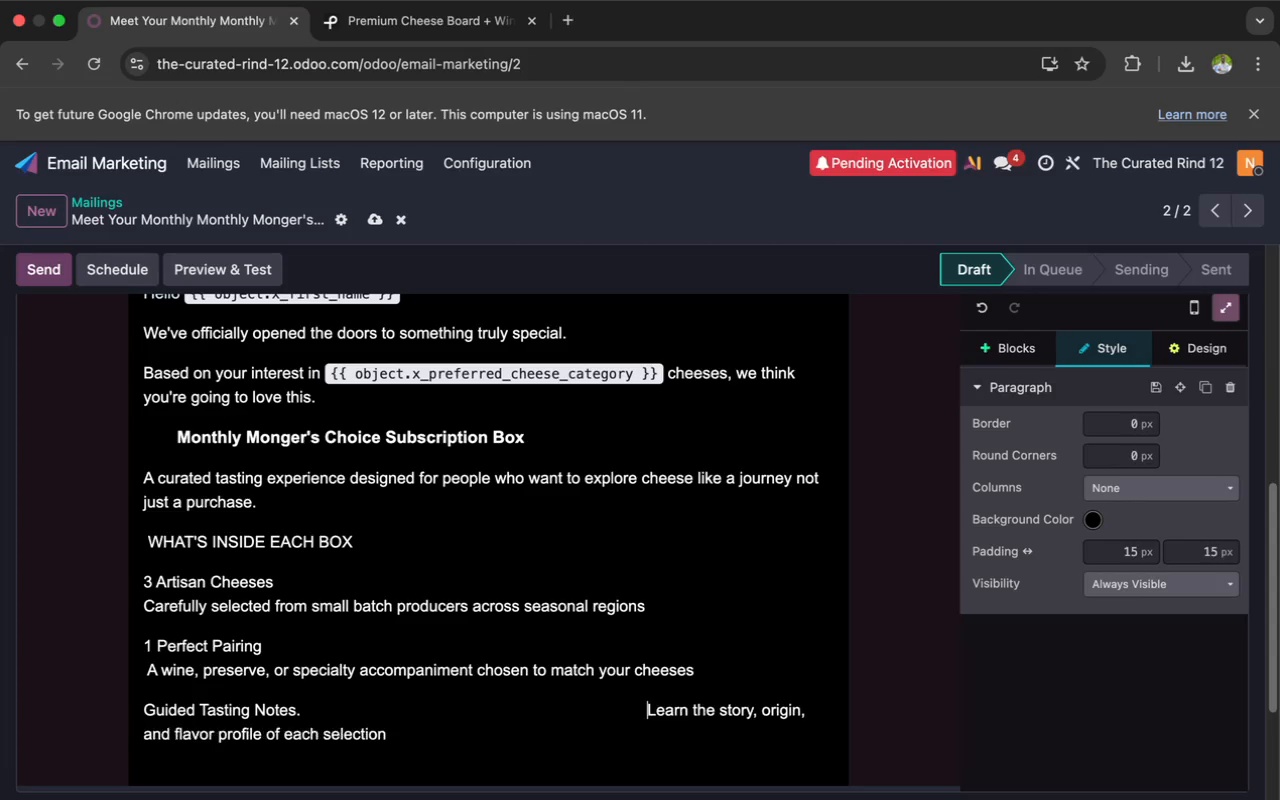 
key(Space)
 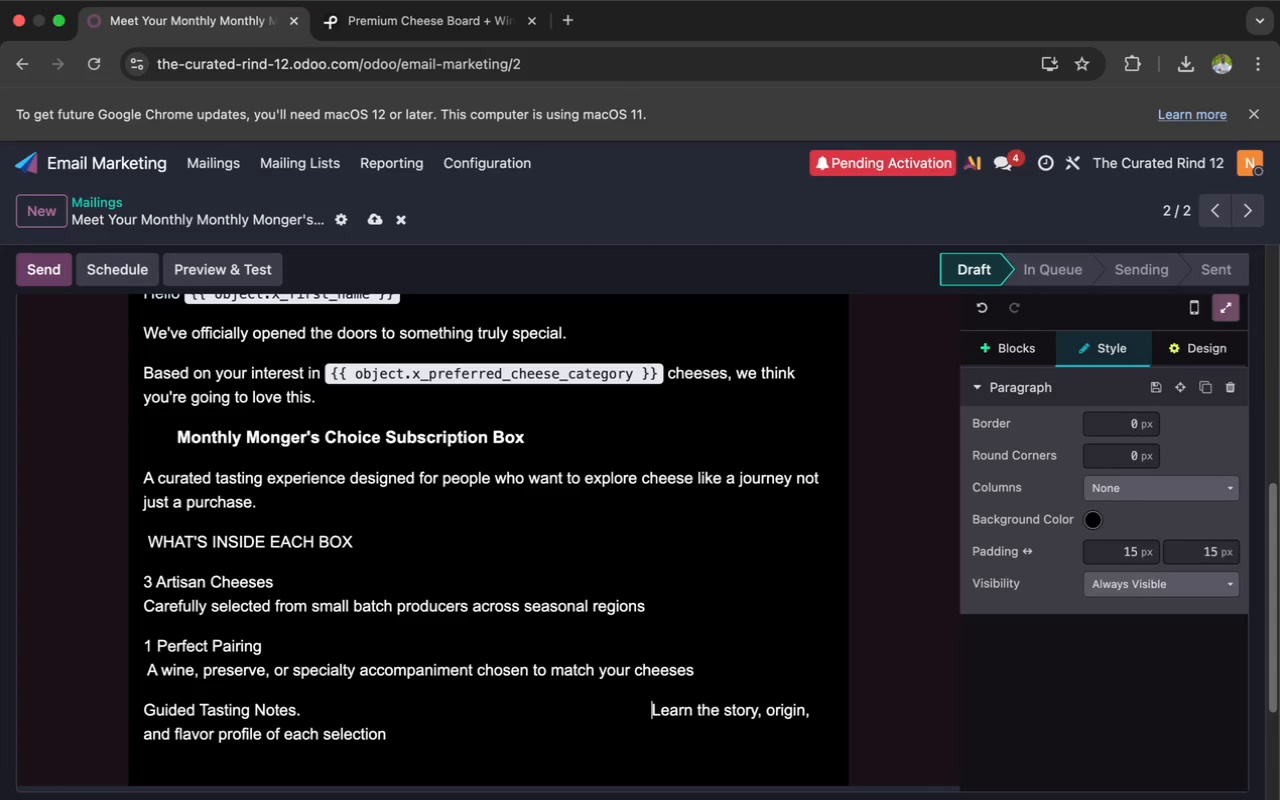 
key(Space)
 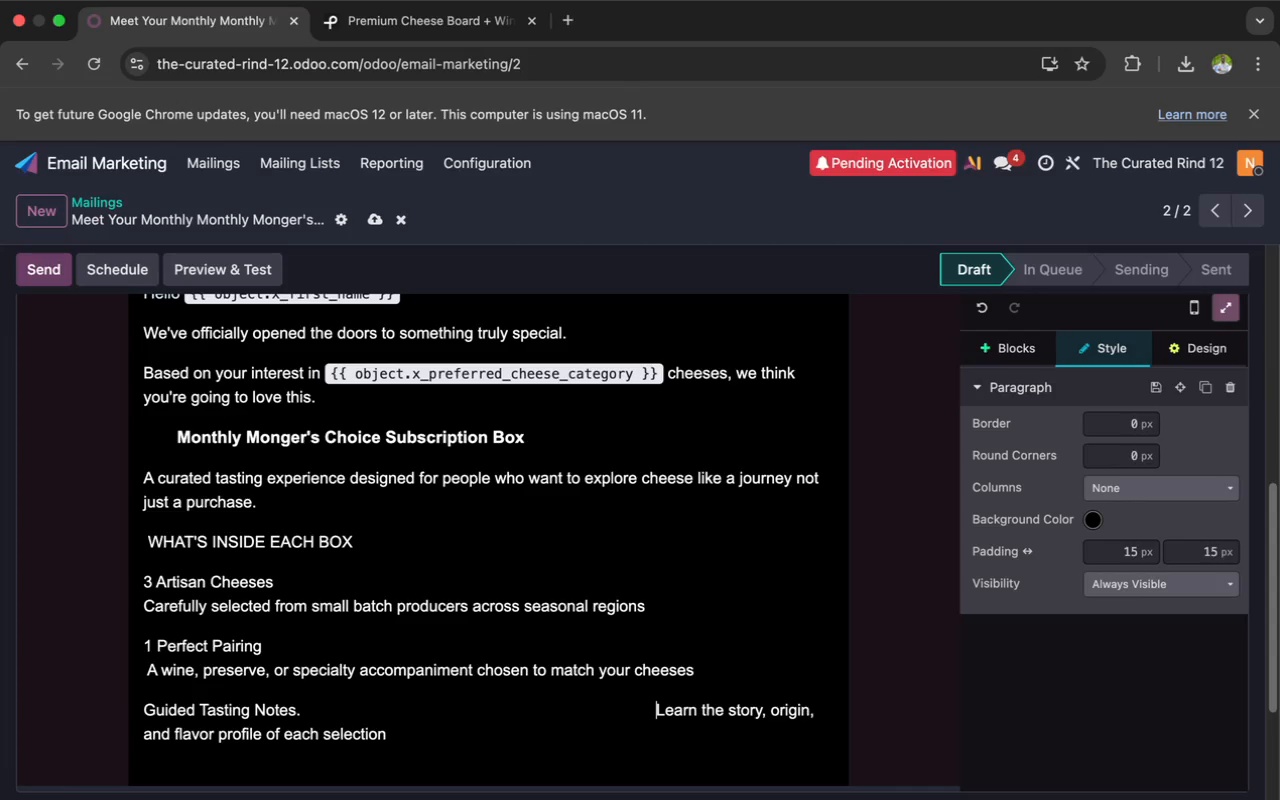 
key(Space)
 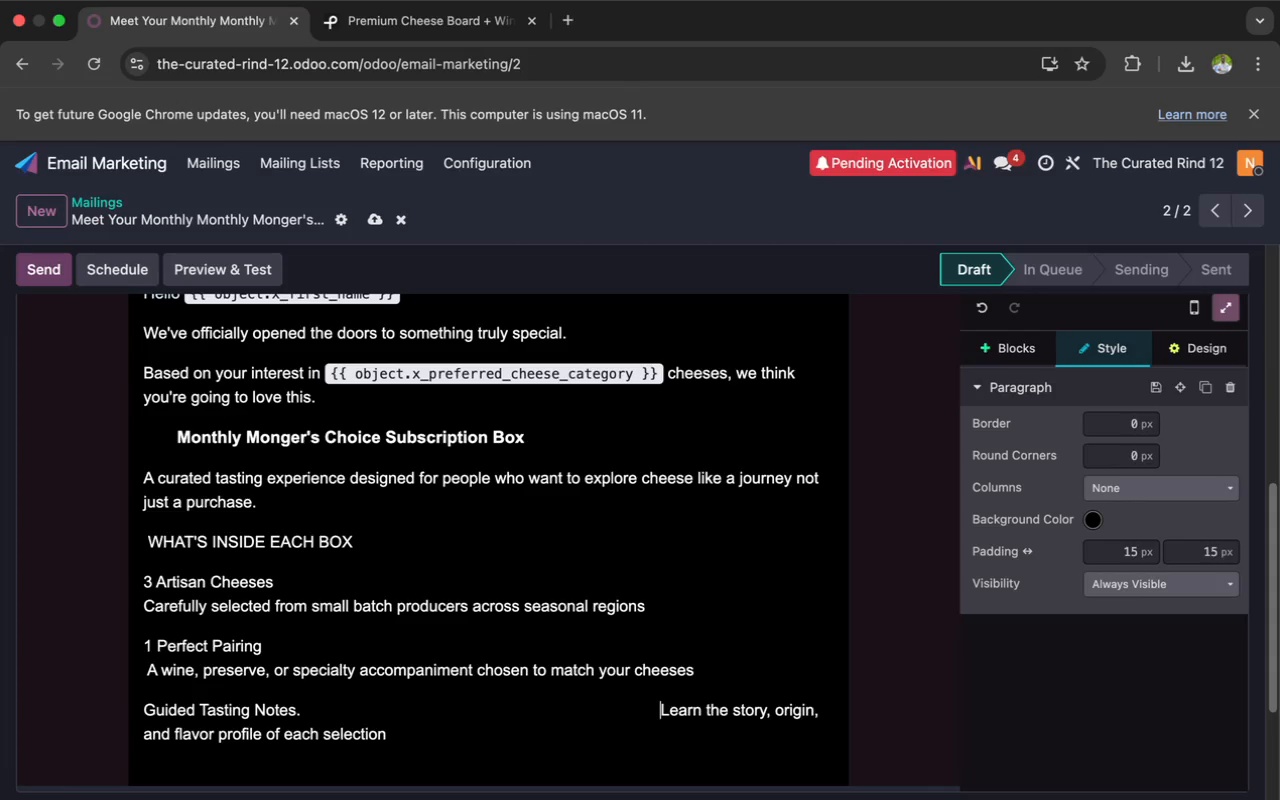 
key(Space)
 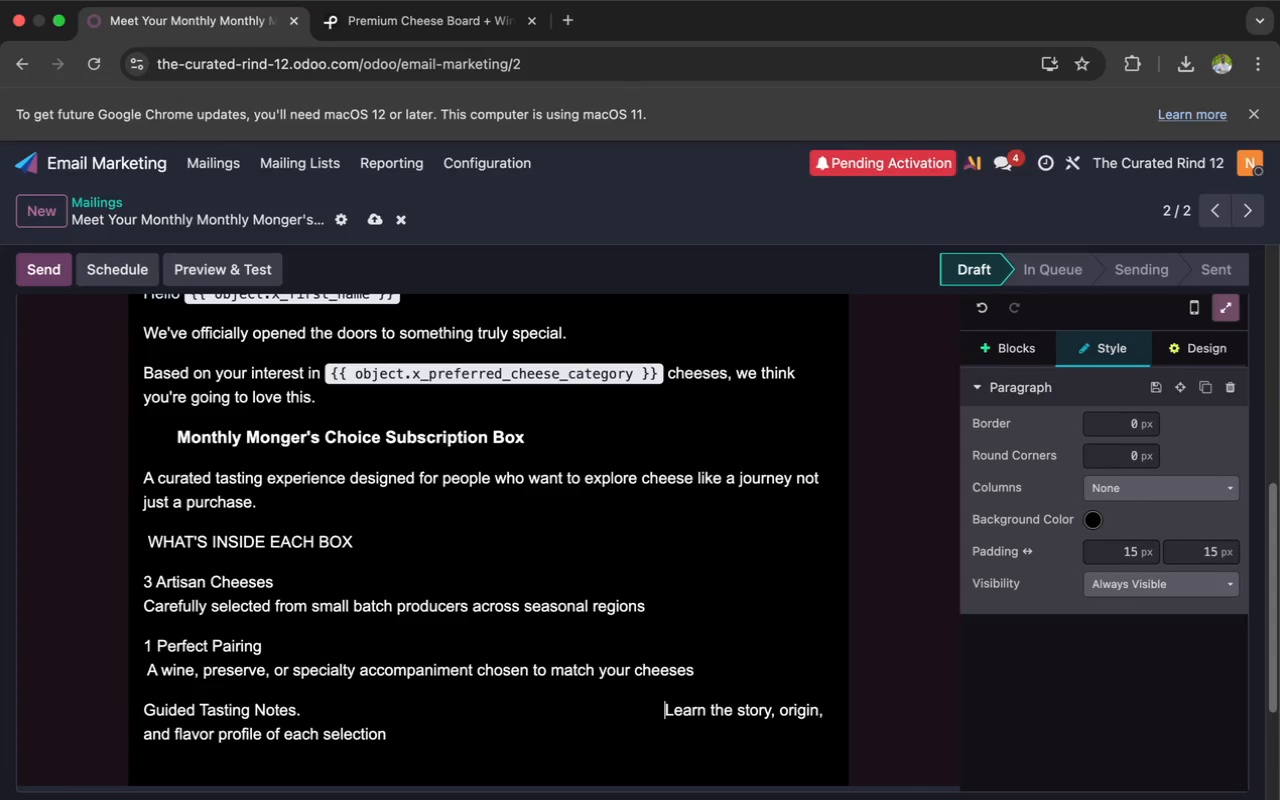 
key(Space)
 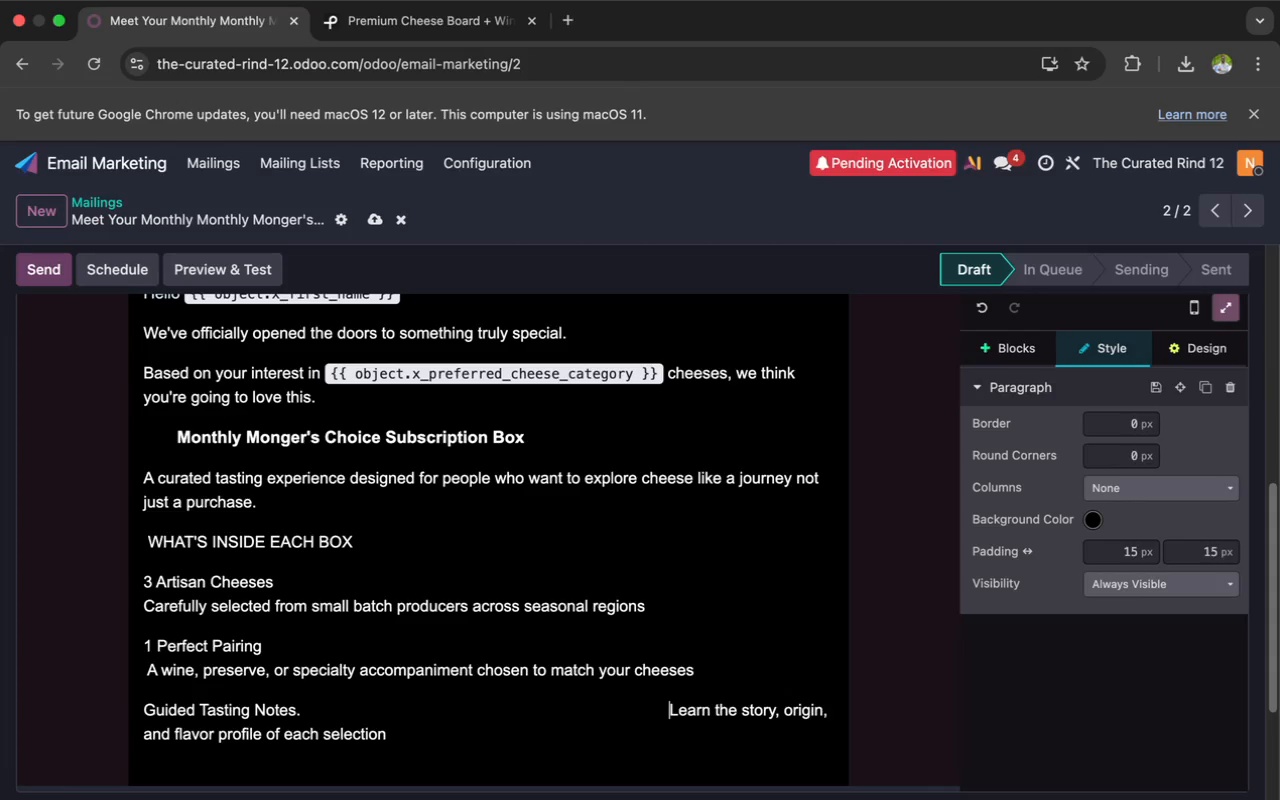 
key(Space)
 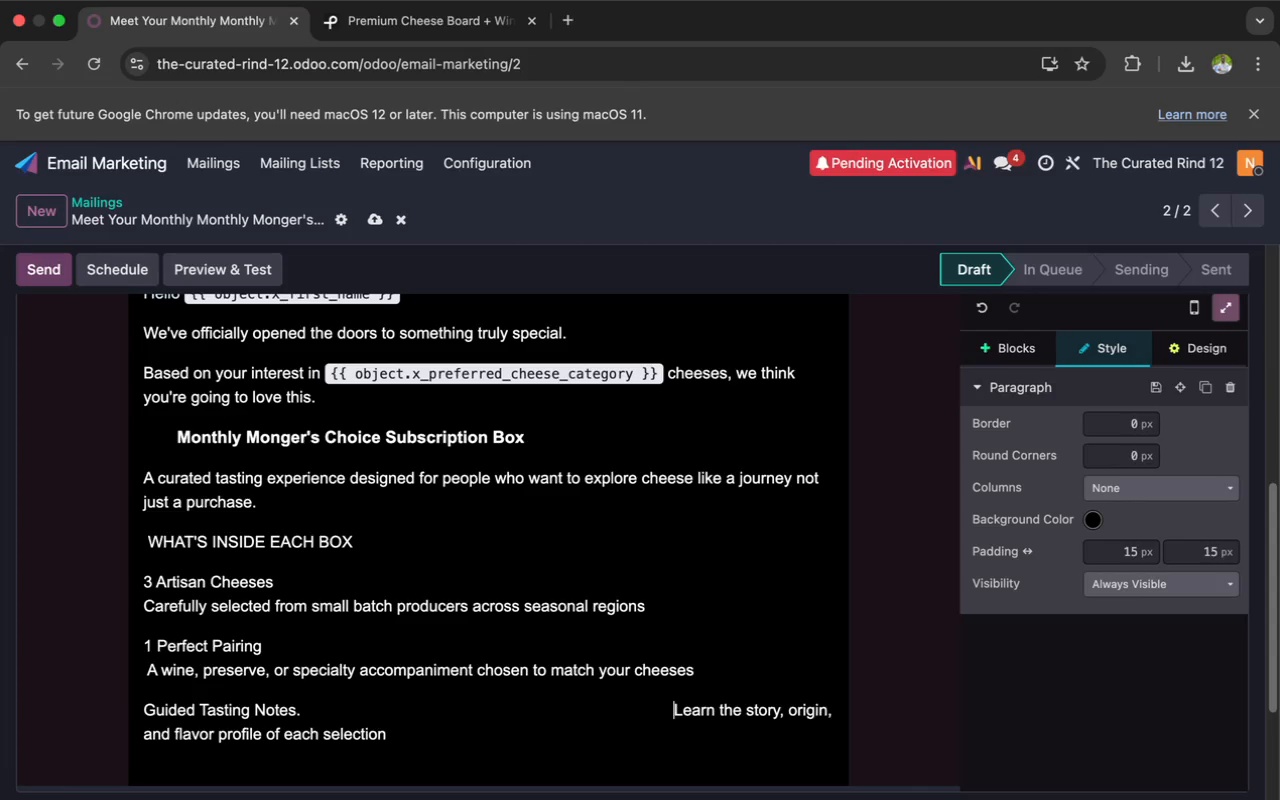 
key(Space)
 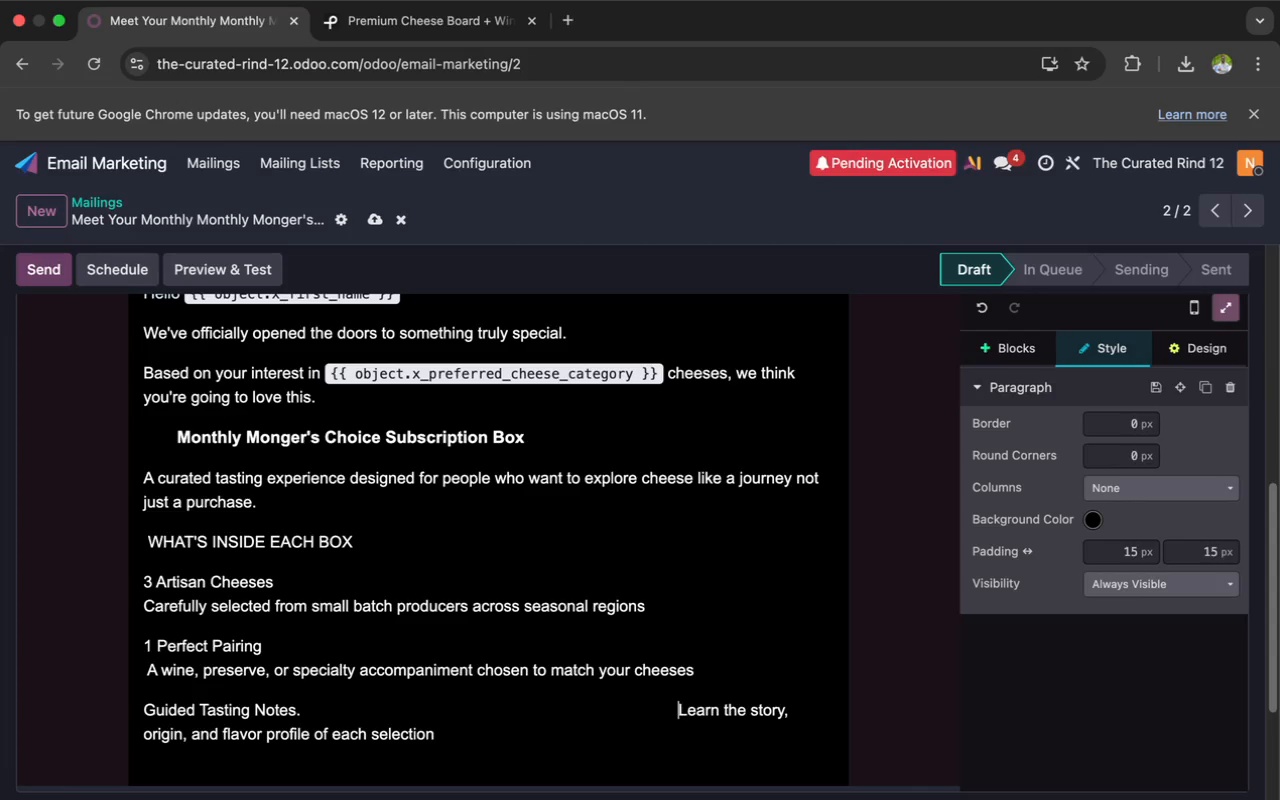 
key(Space)
 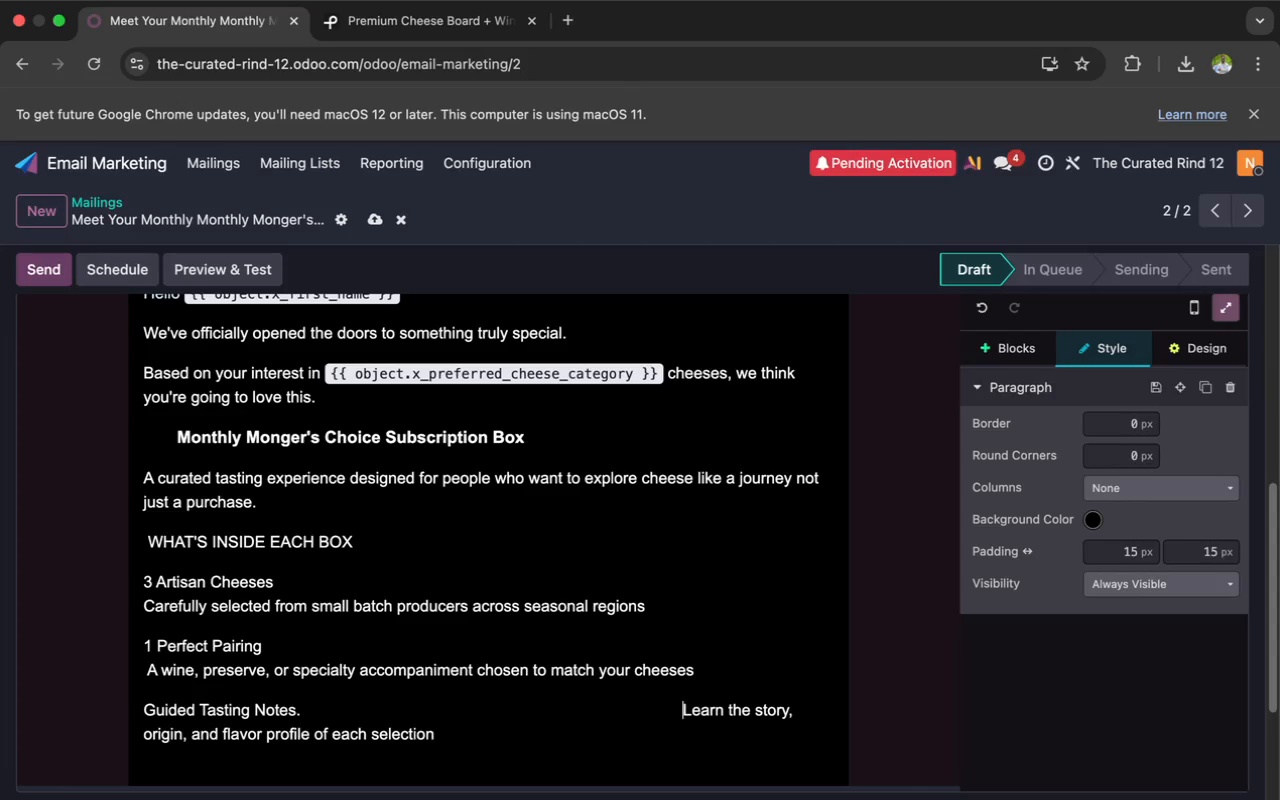 
key(Space)
 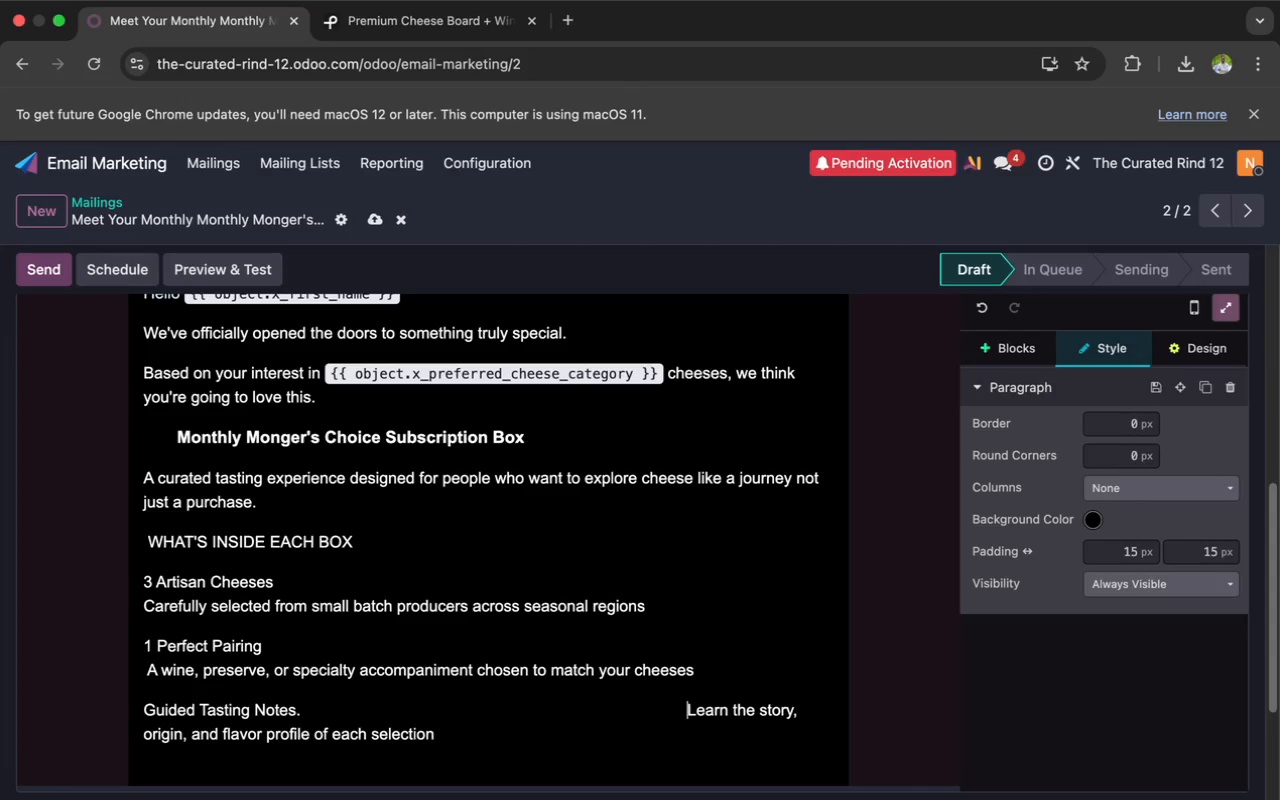 
key(Space)
 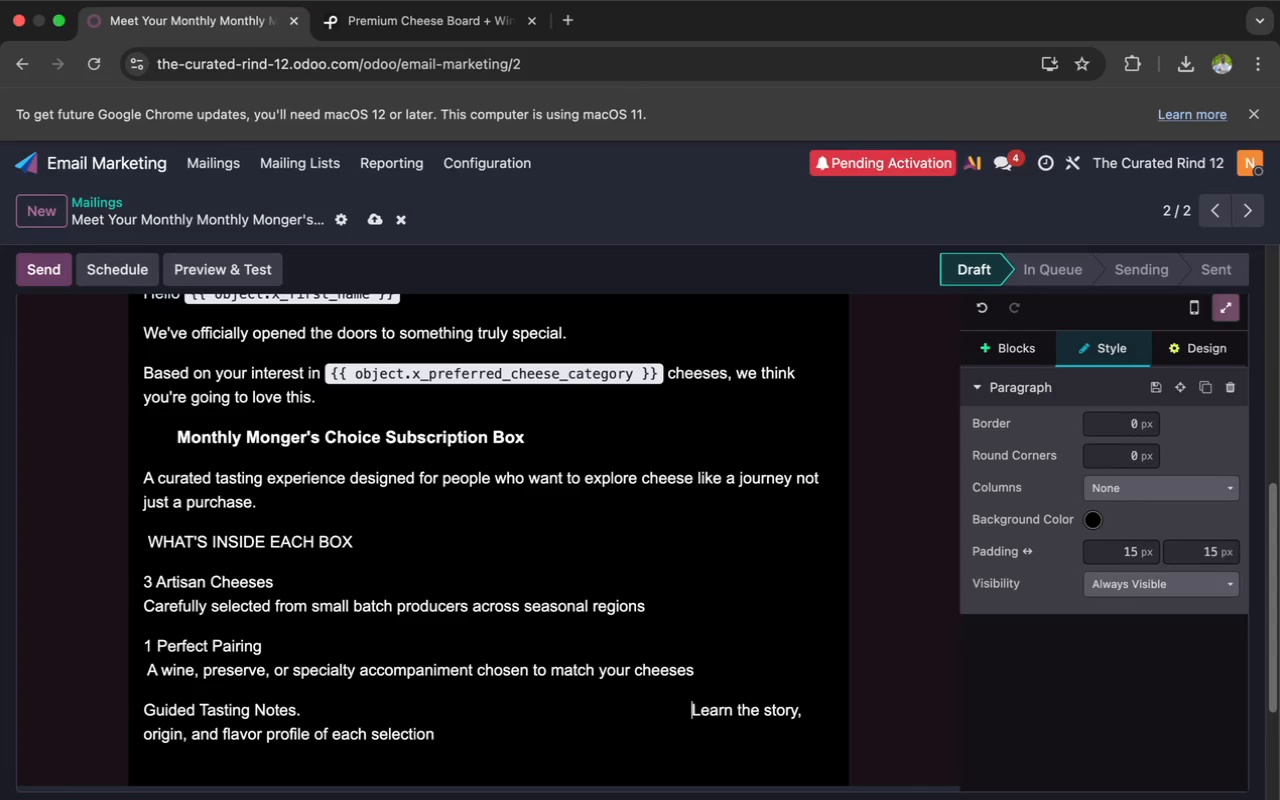 
key(Space)
 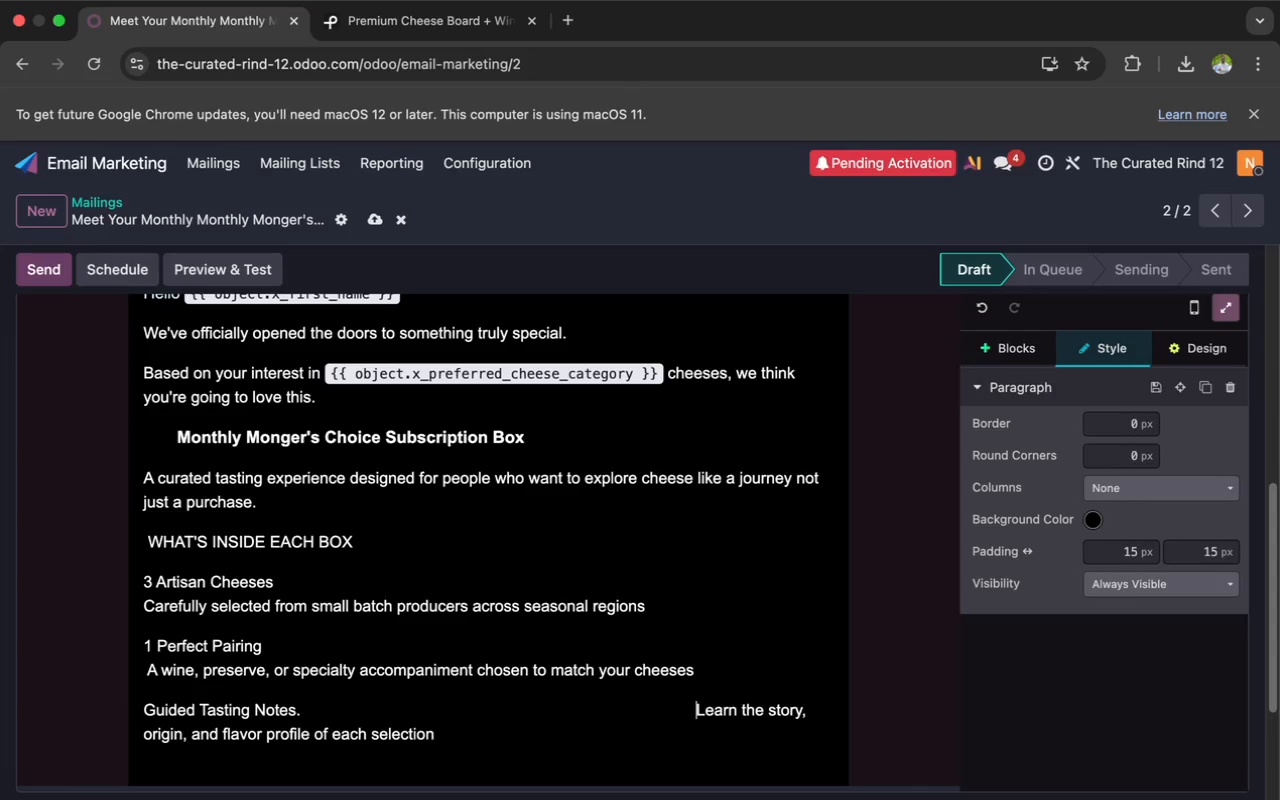 
key(Space)
 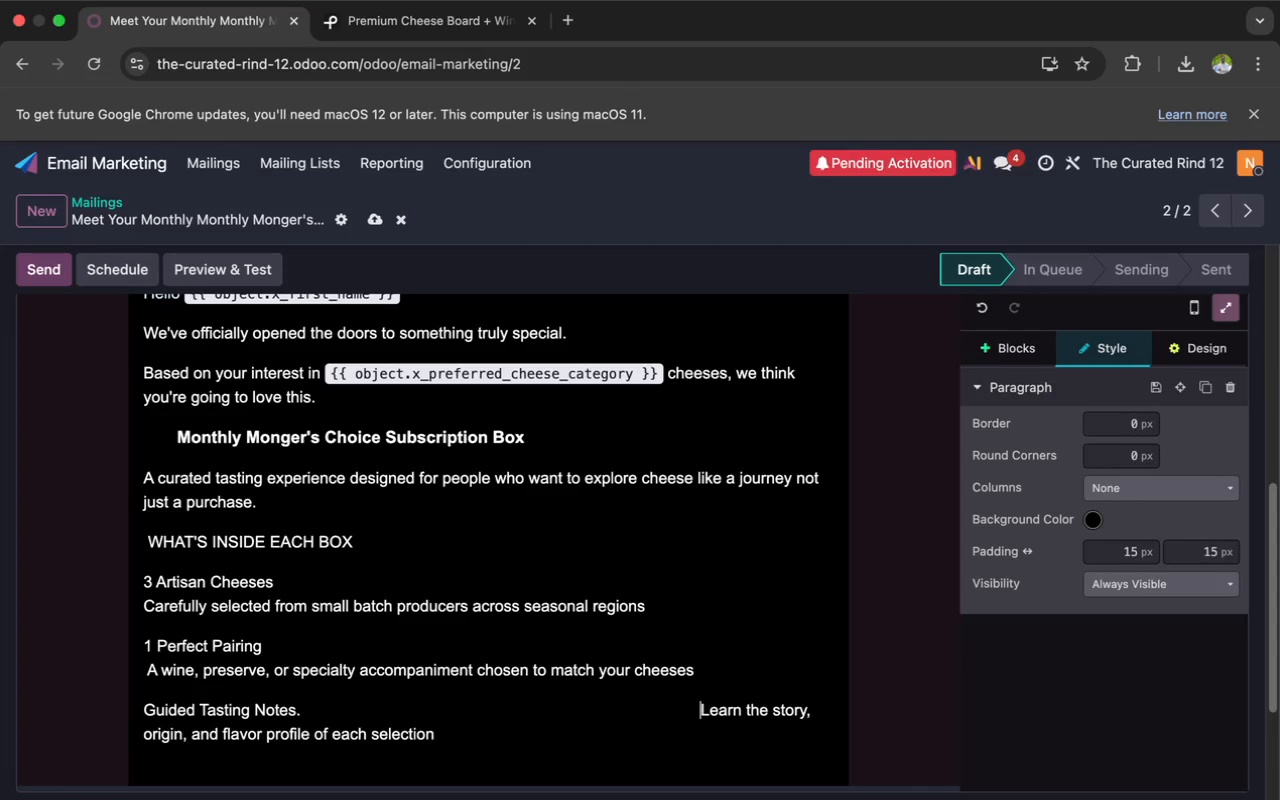 
key(Space)
 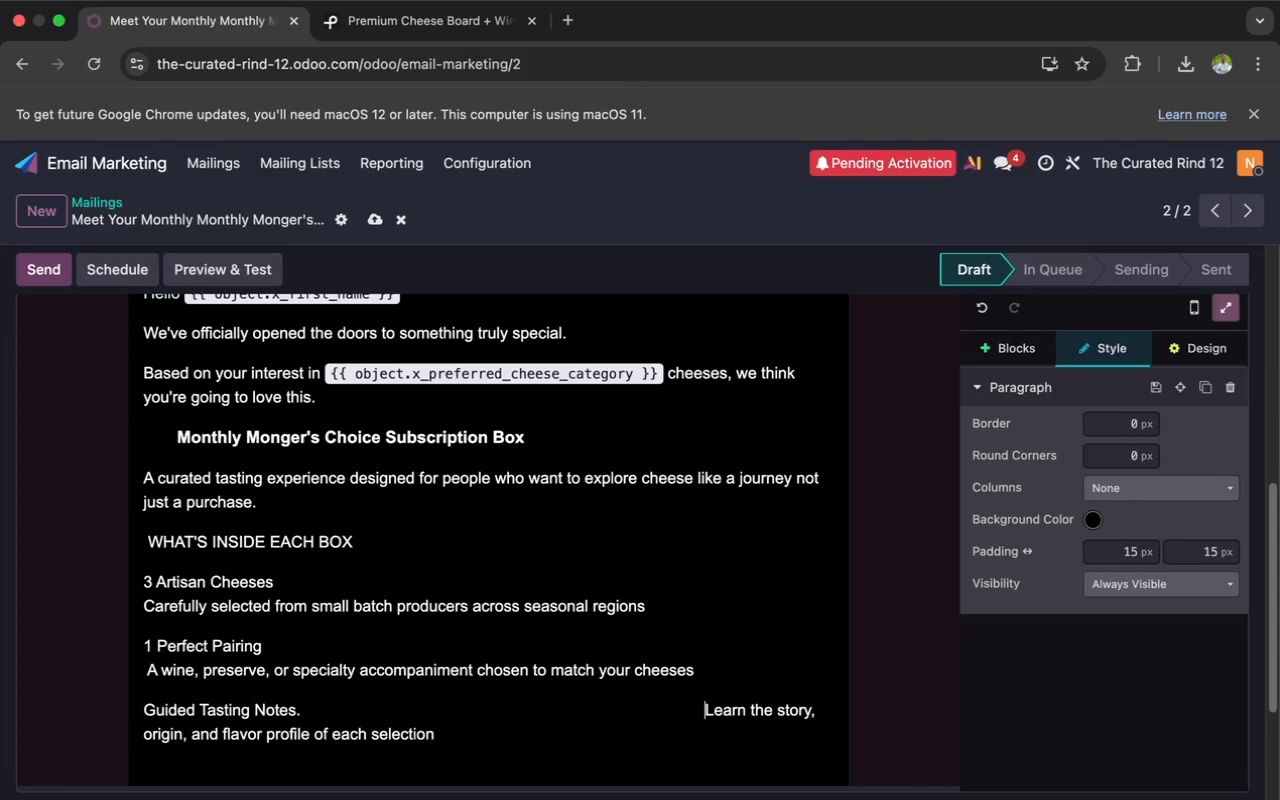 
key(Space)
 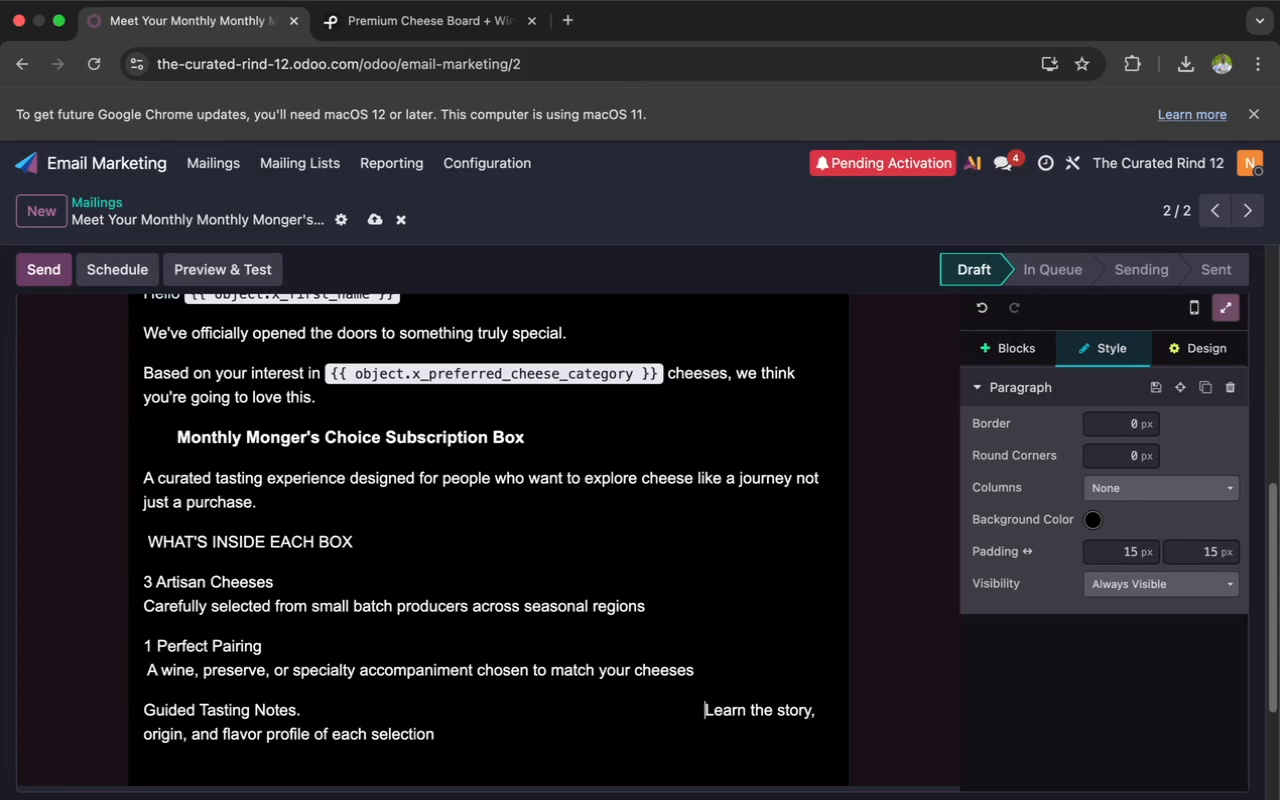 
key(Space)
 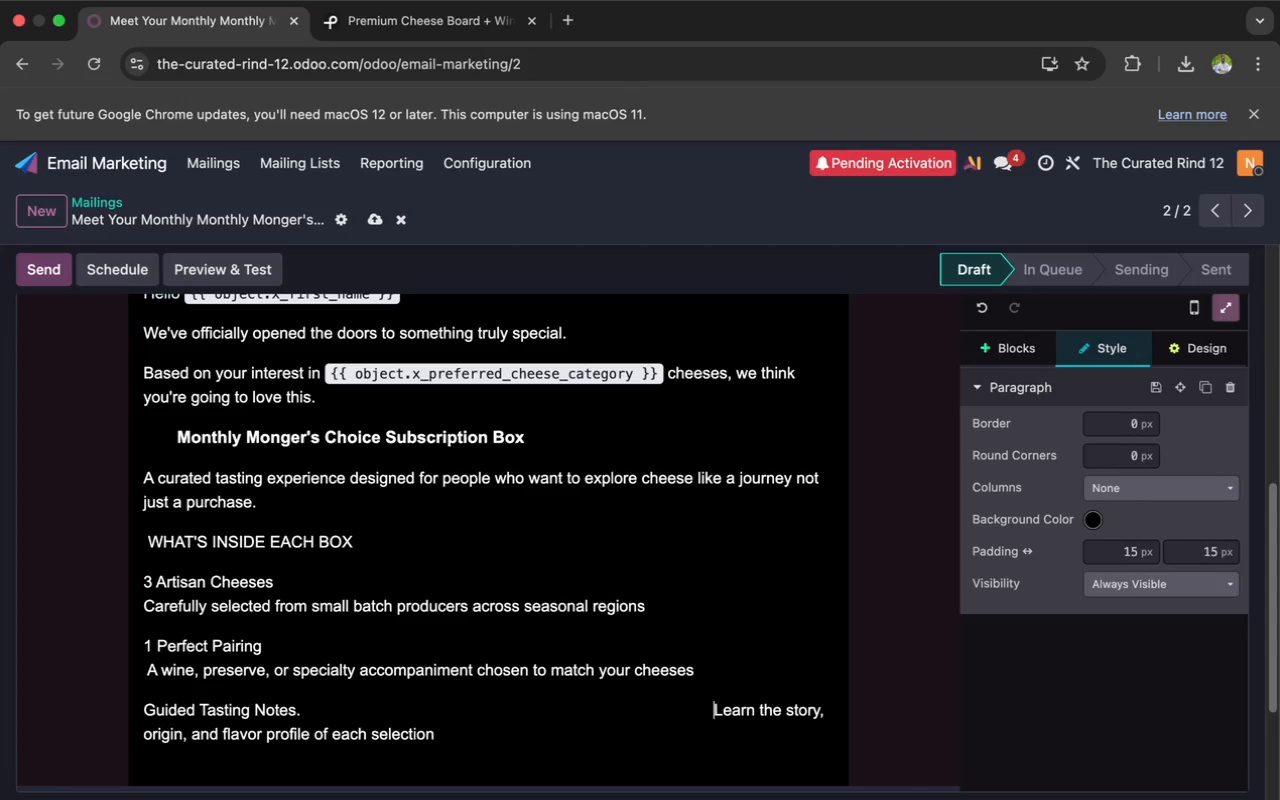 
key(Space)
 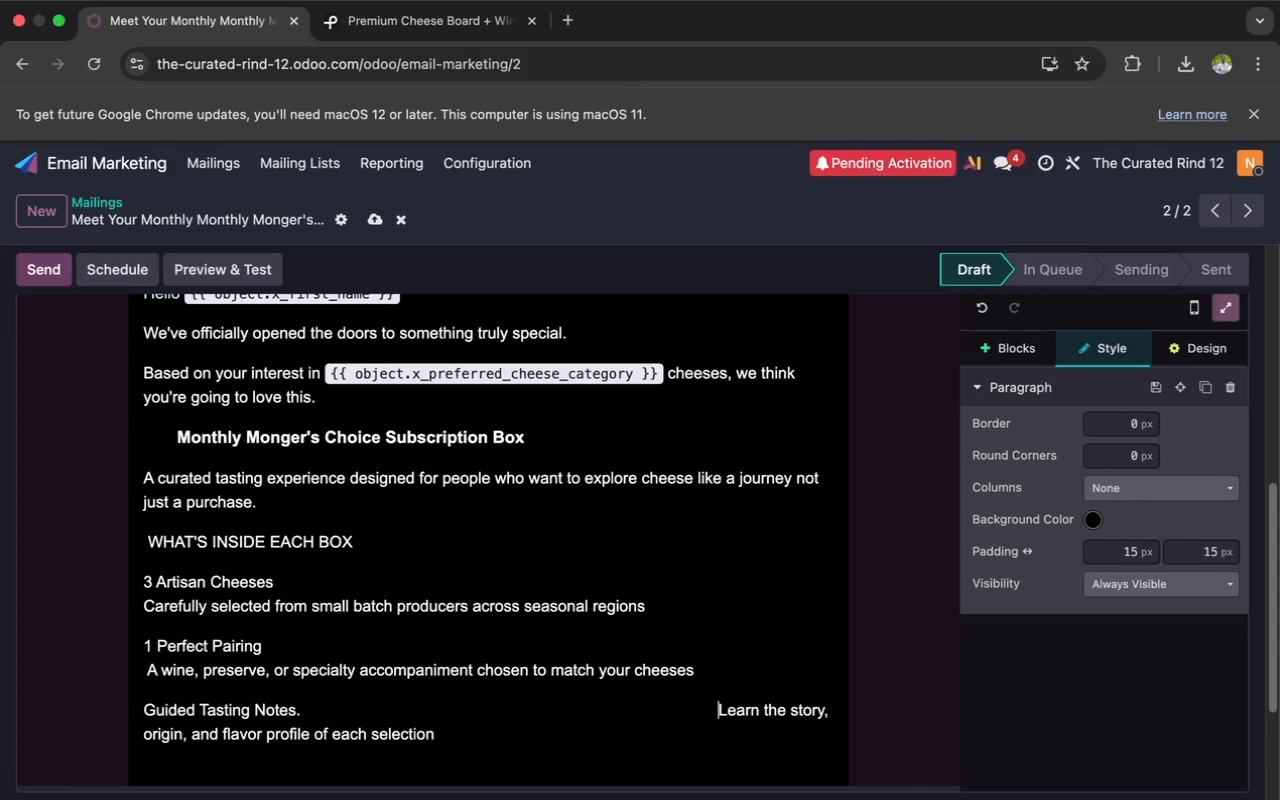 
key(Space)
 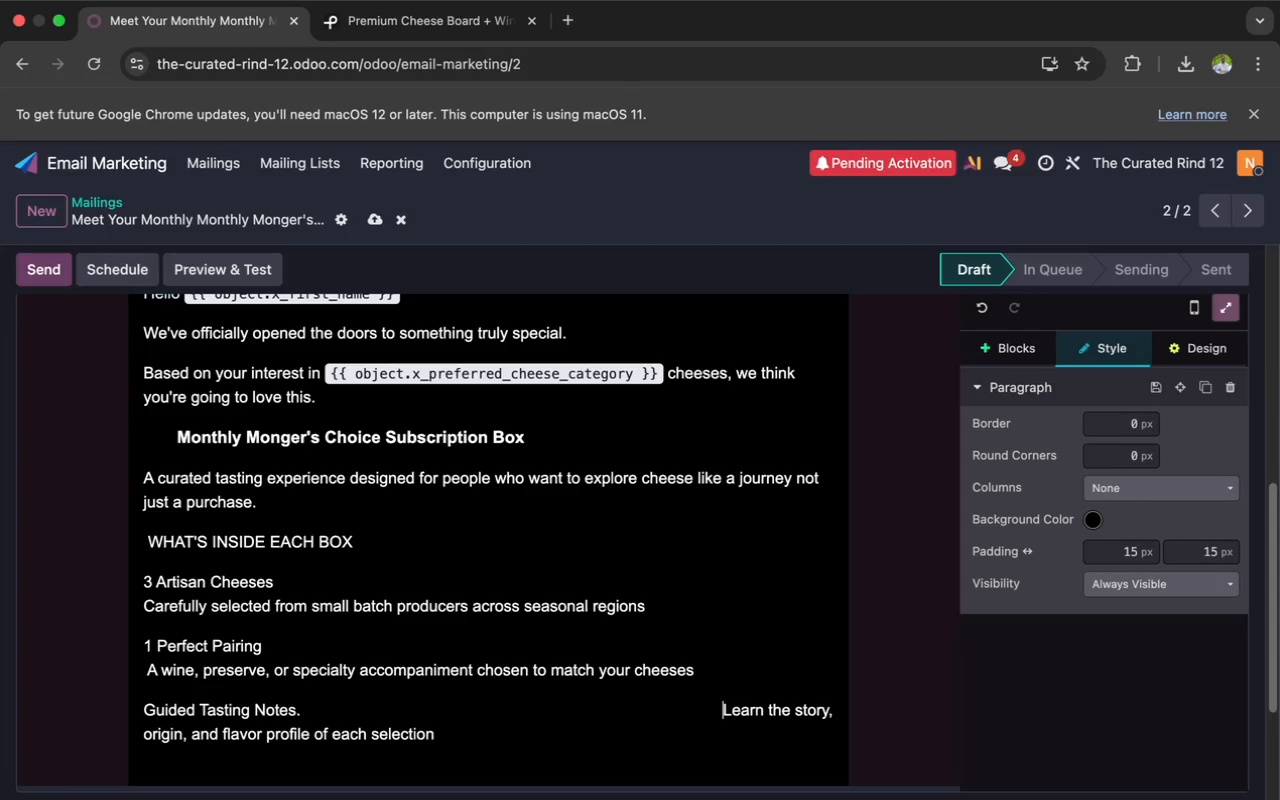 
key(Space)
 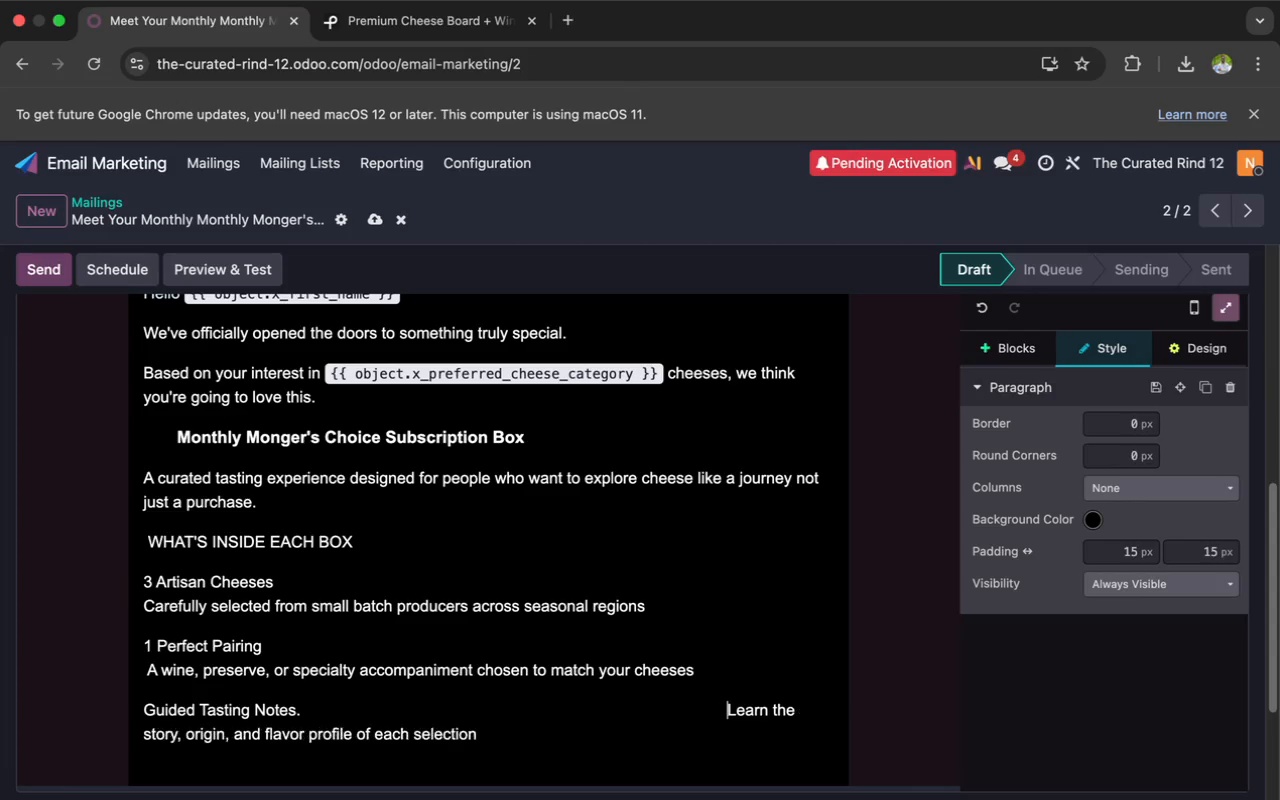 
key(Space)
 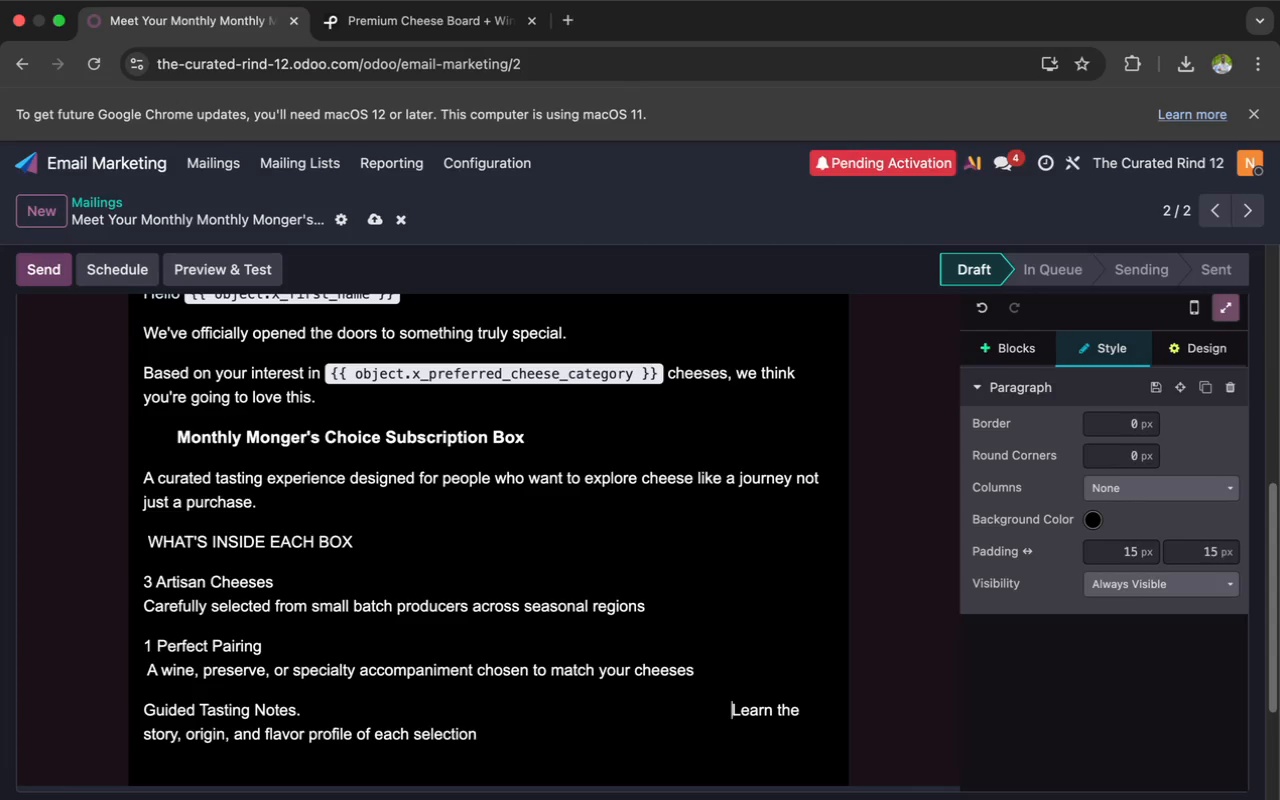 
key(Space)
 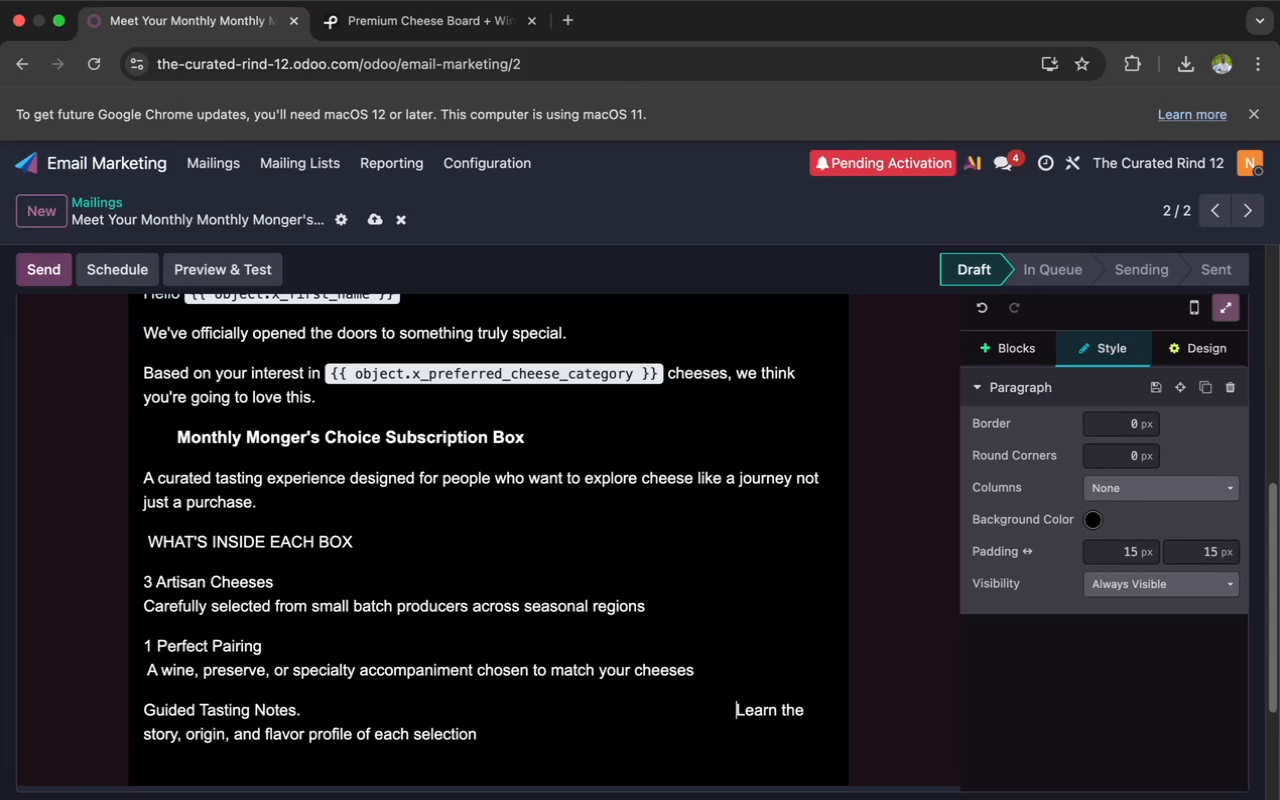 
key(Space)
 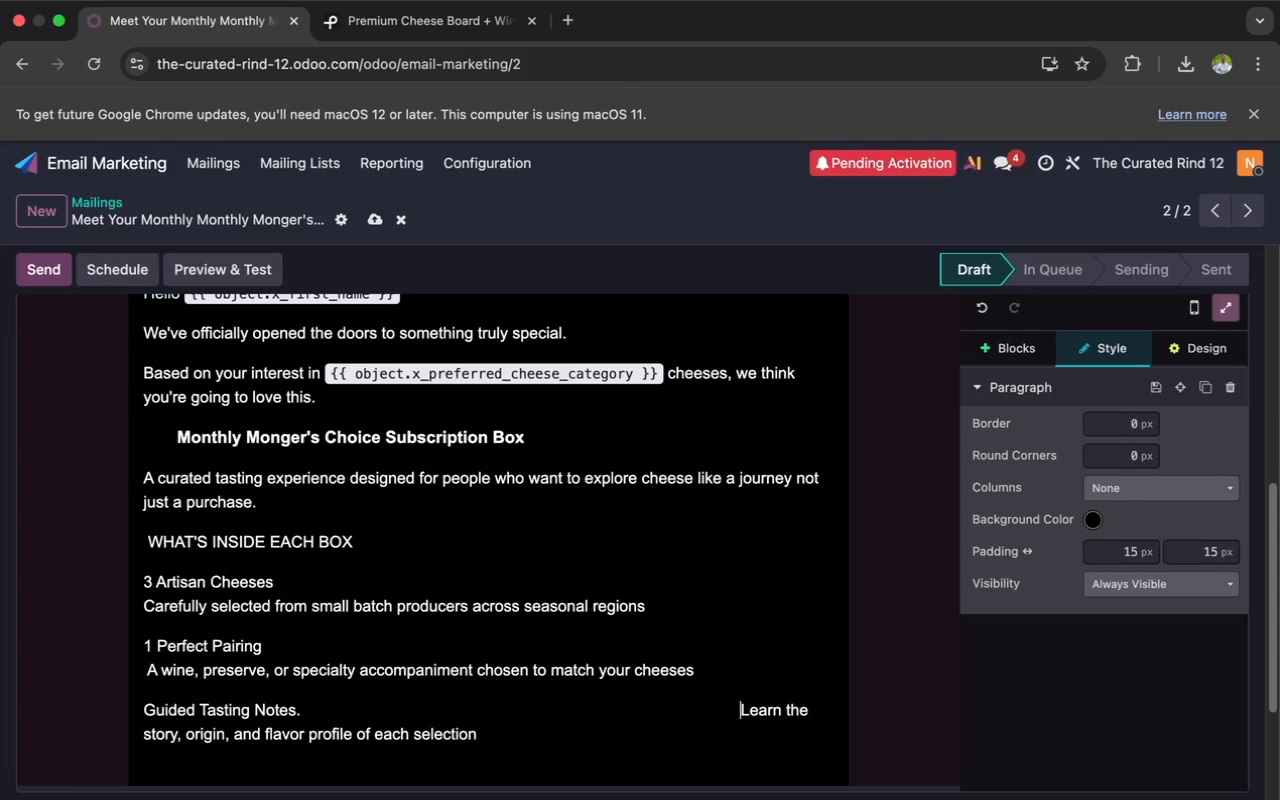 
key(Space)
 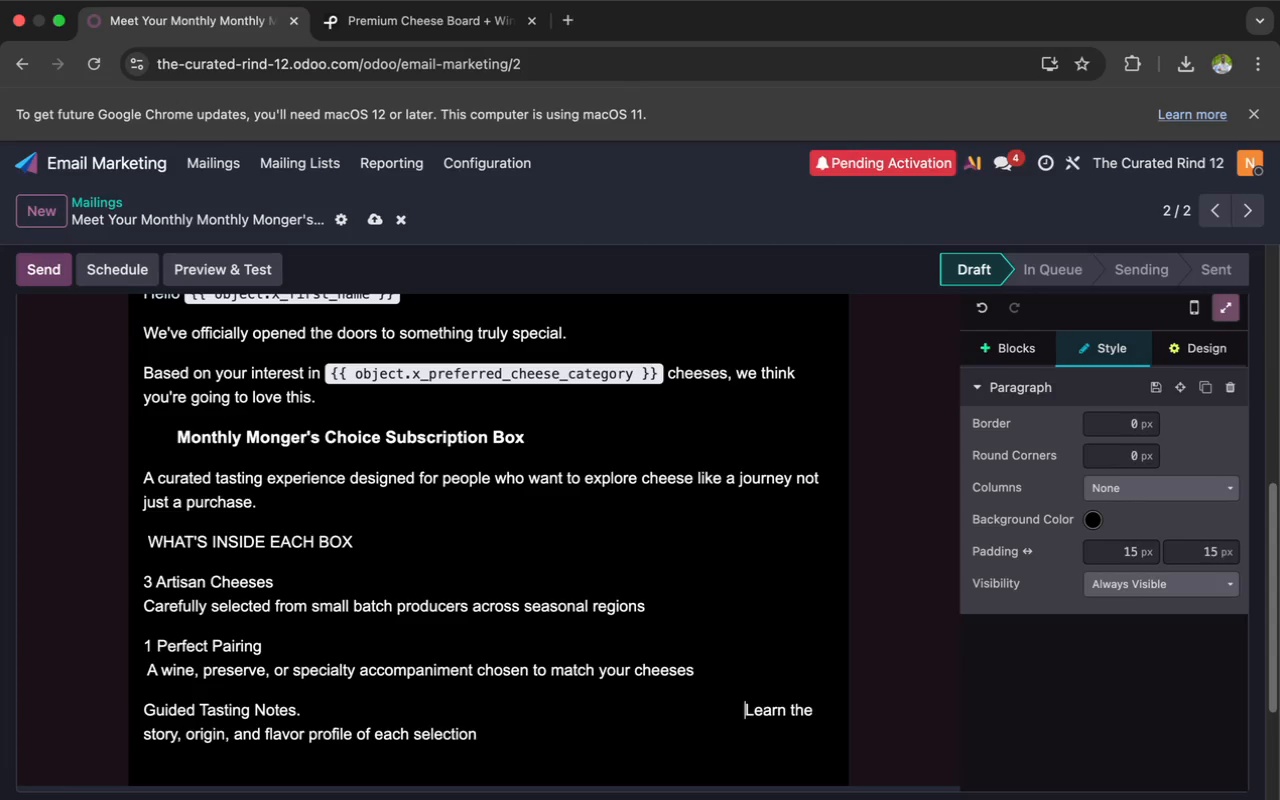 
key(Space)
 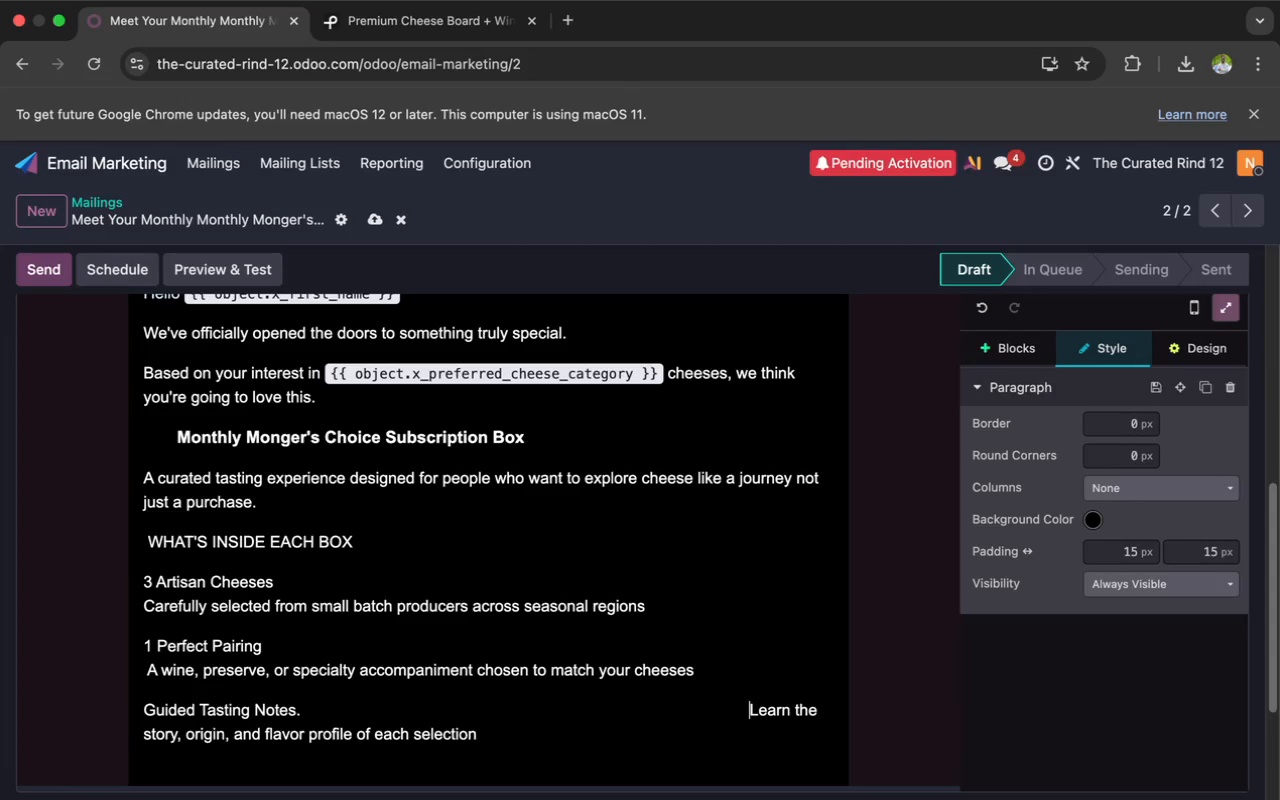 
key(Space)
 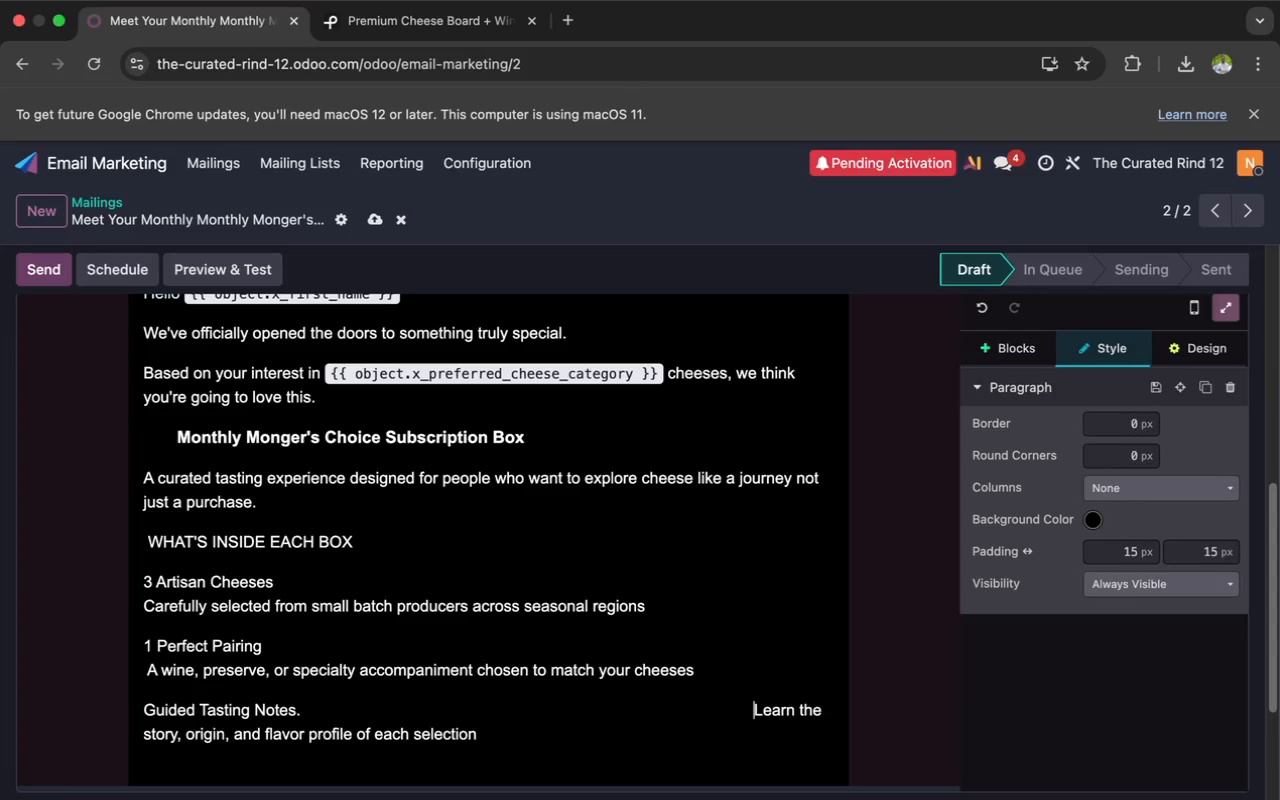 
key(Space)
 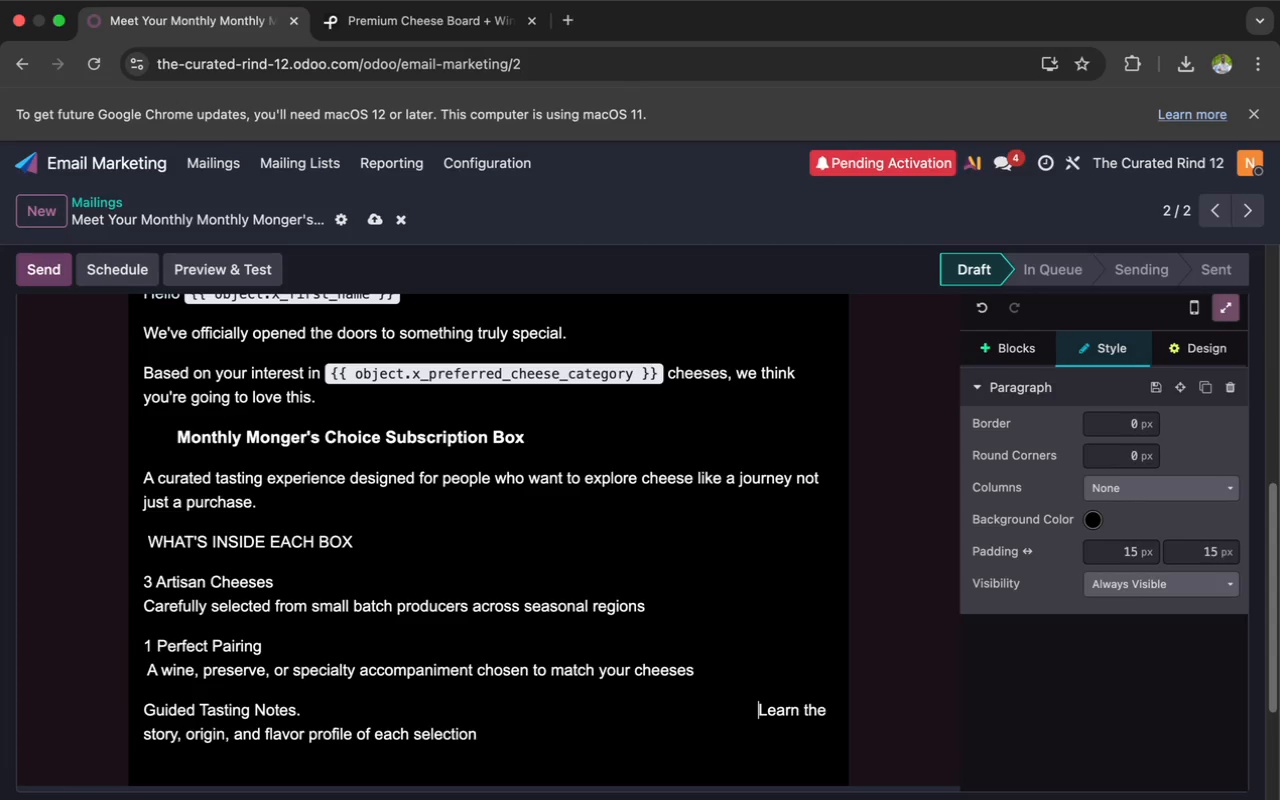 
key(Space)
 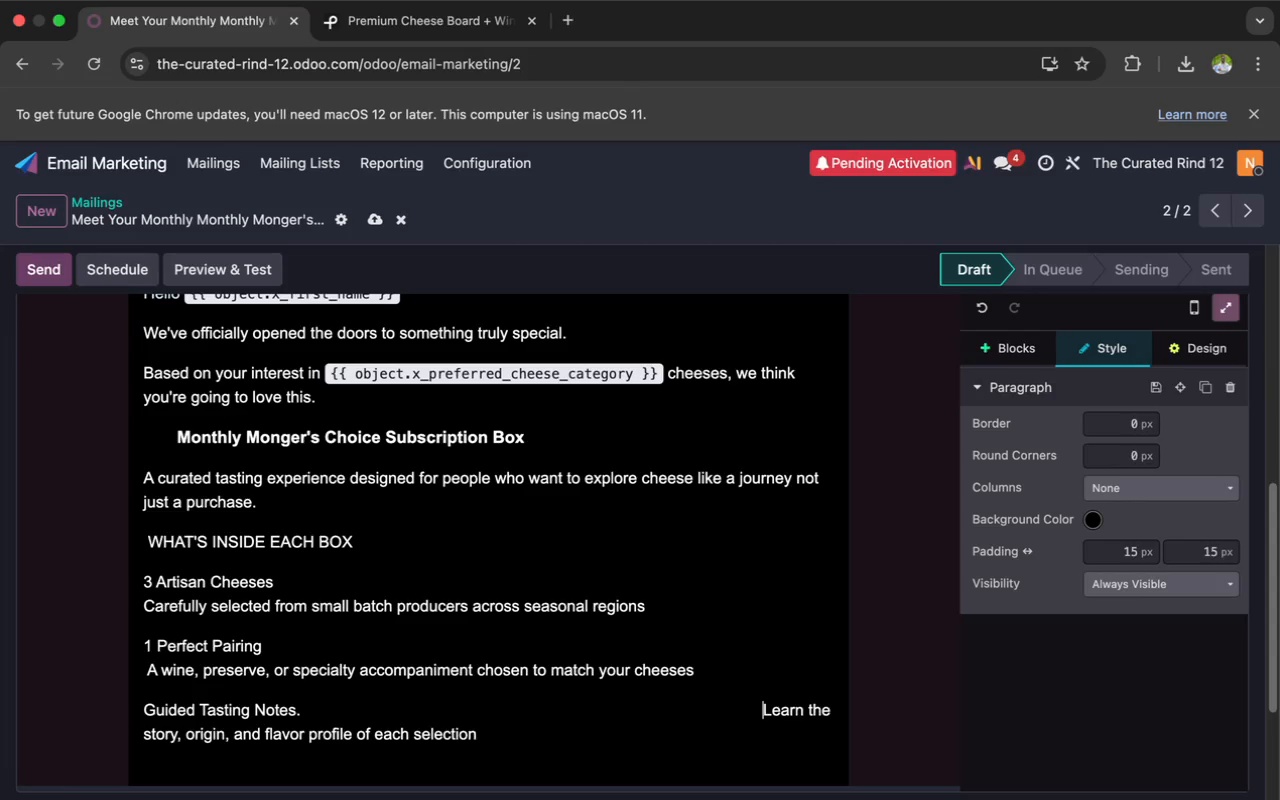 
key(Space)
 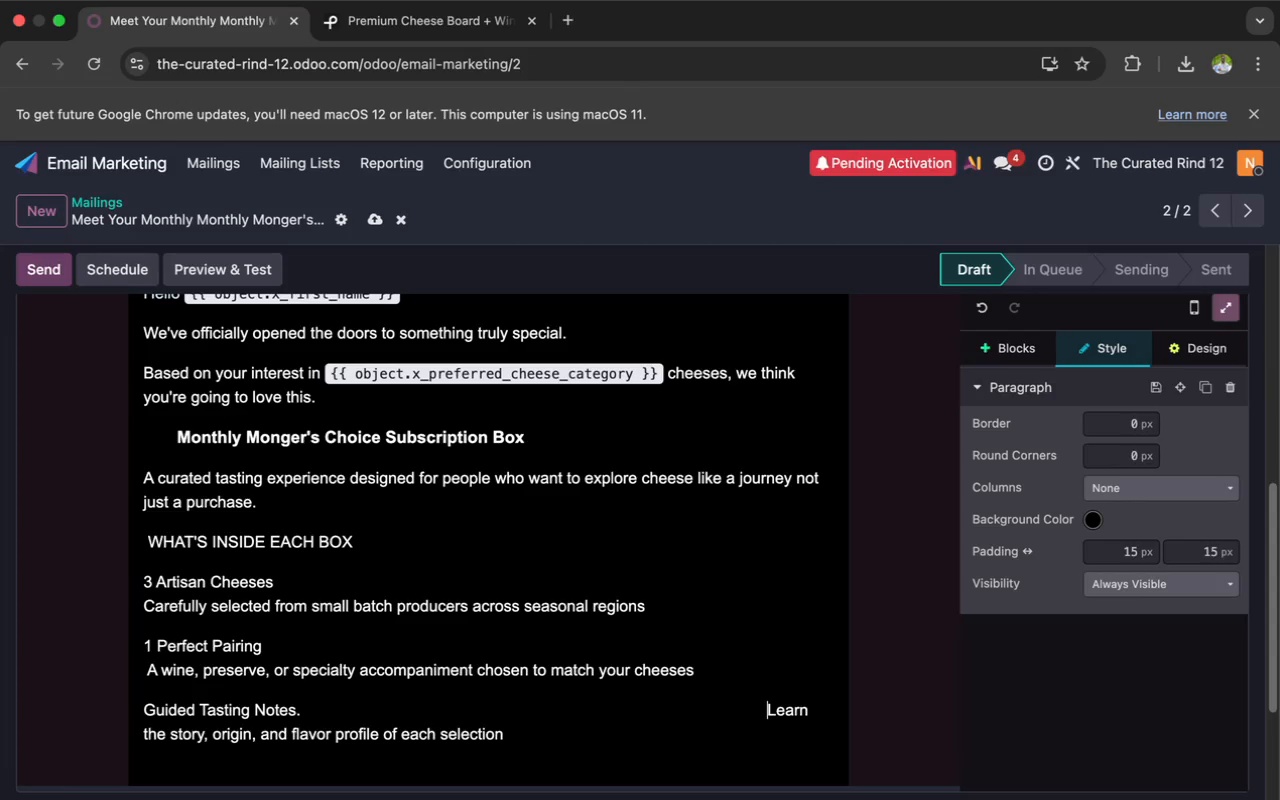 
key(Space)
 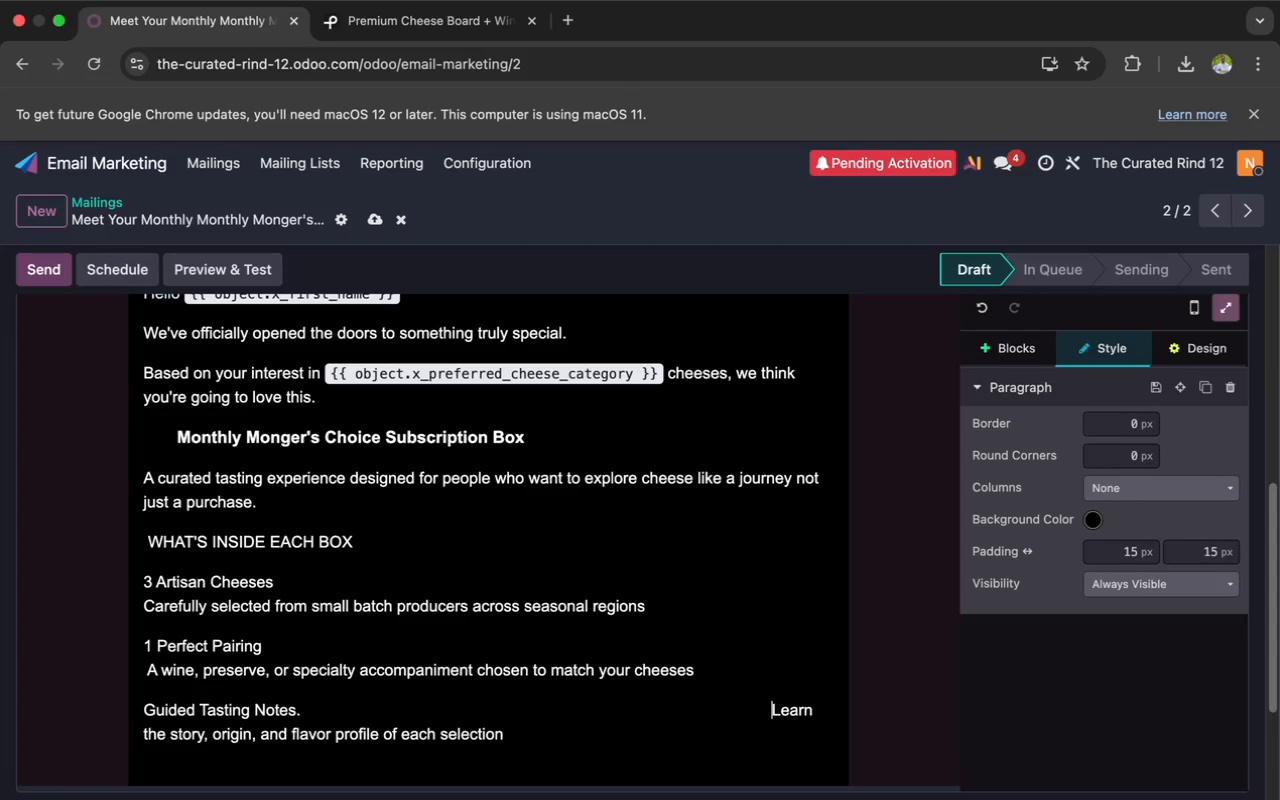 
key(Space)
 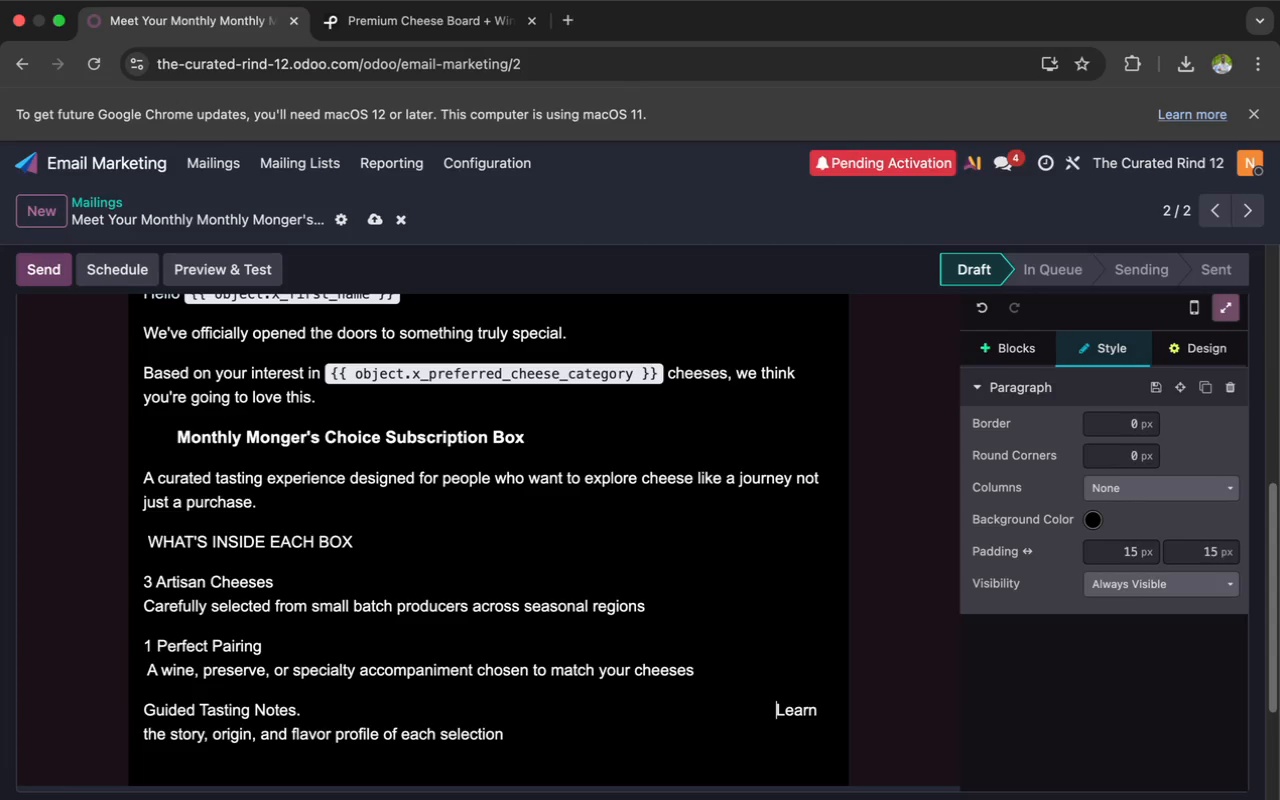 
key(Space)
 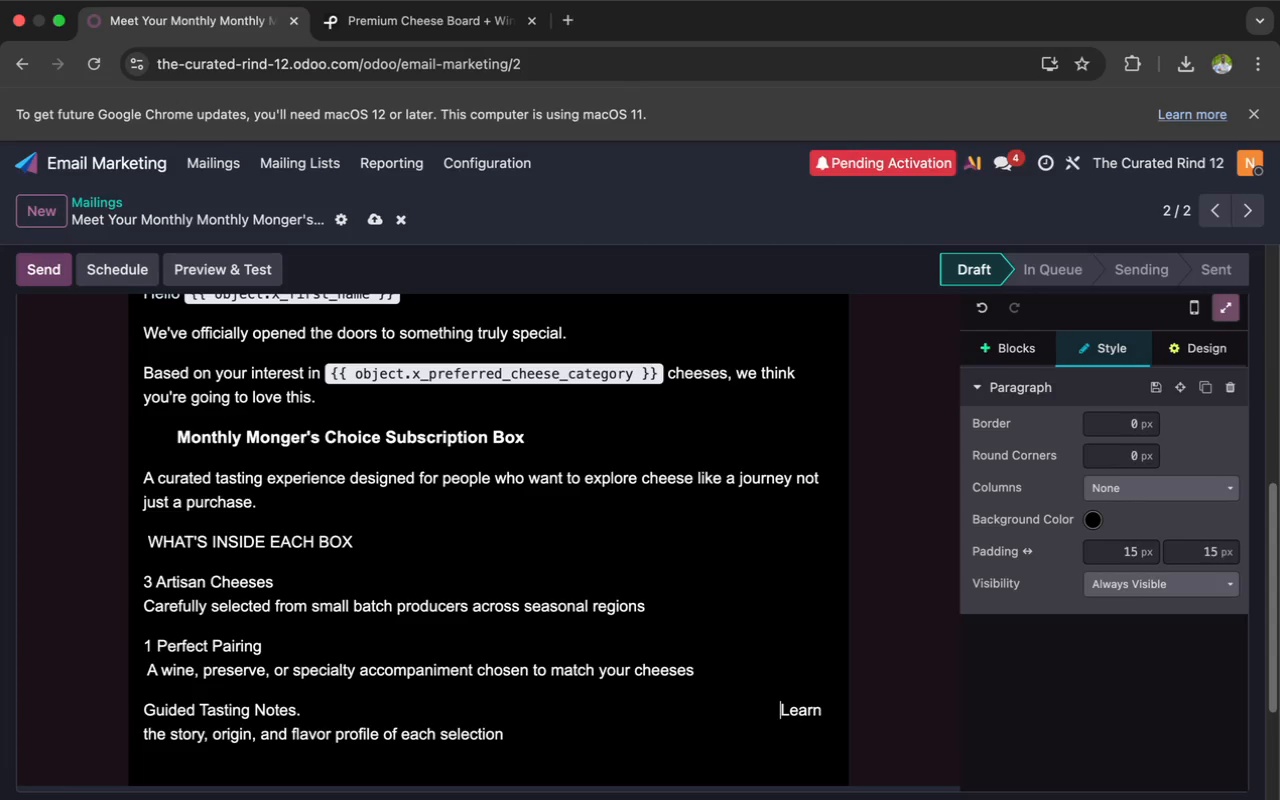 
key(Space)
 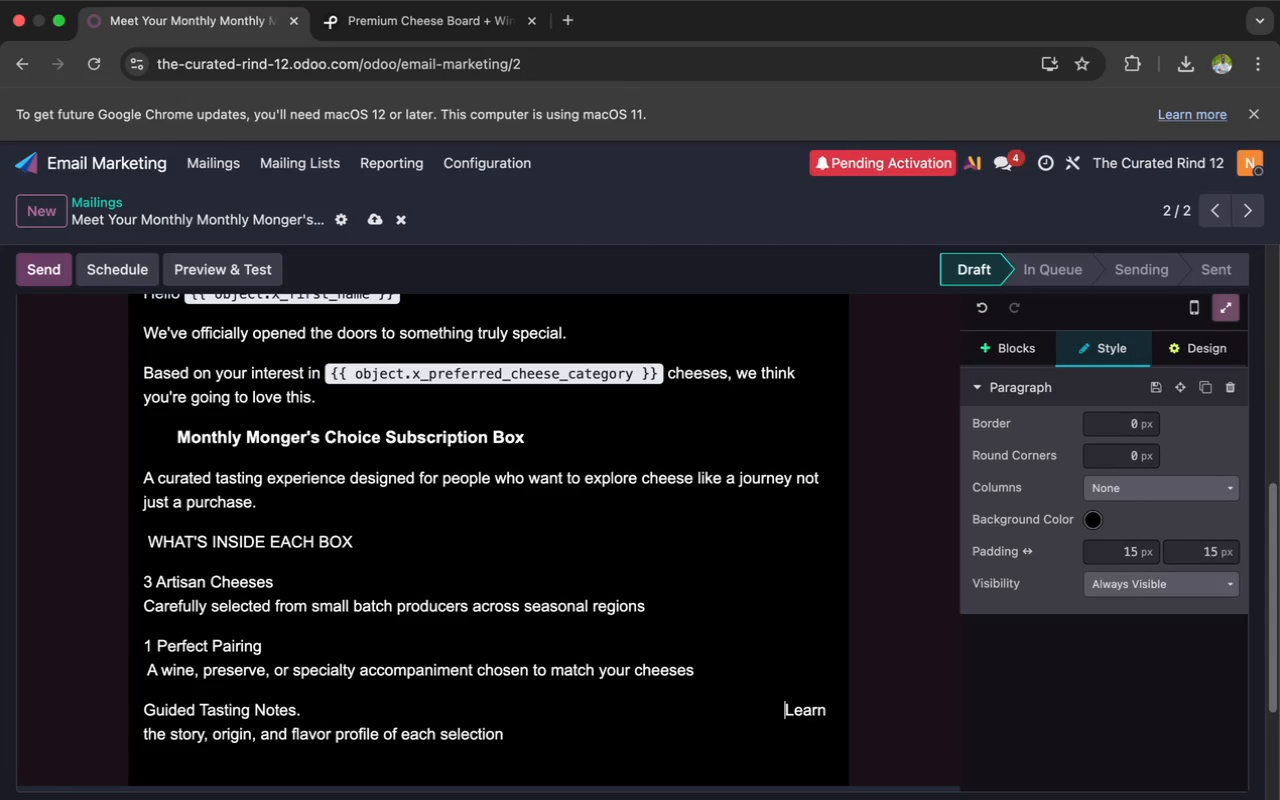 
key(Space)
 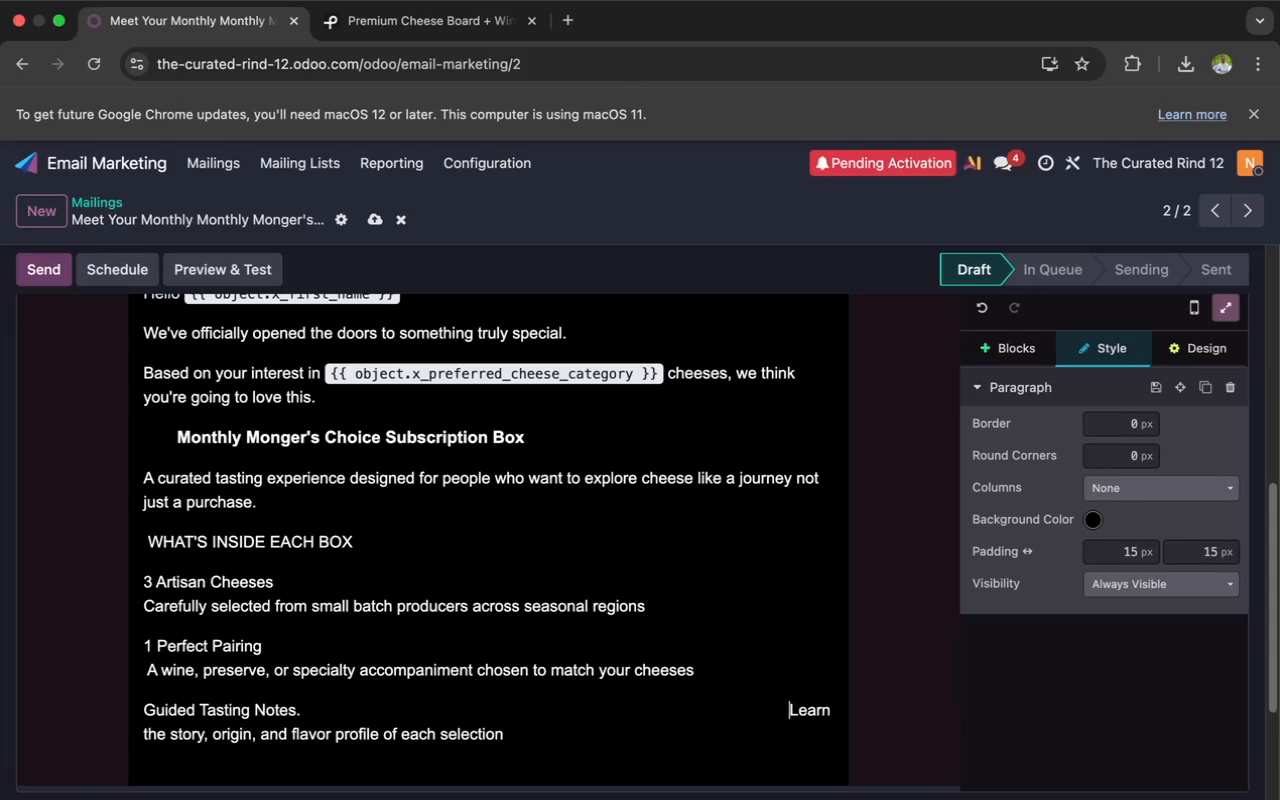 
key(Space)
 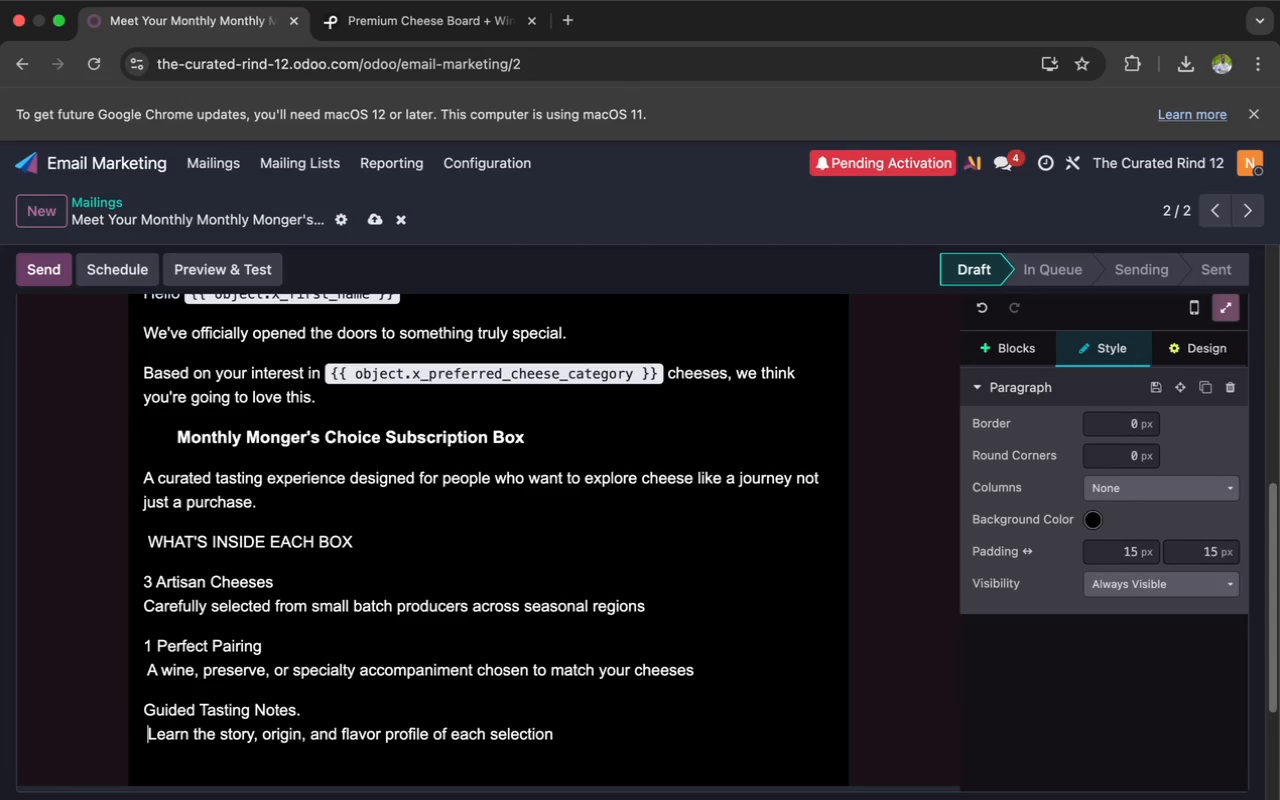 
key(Space)
 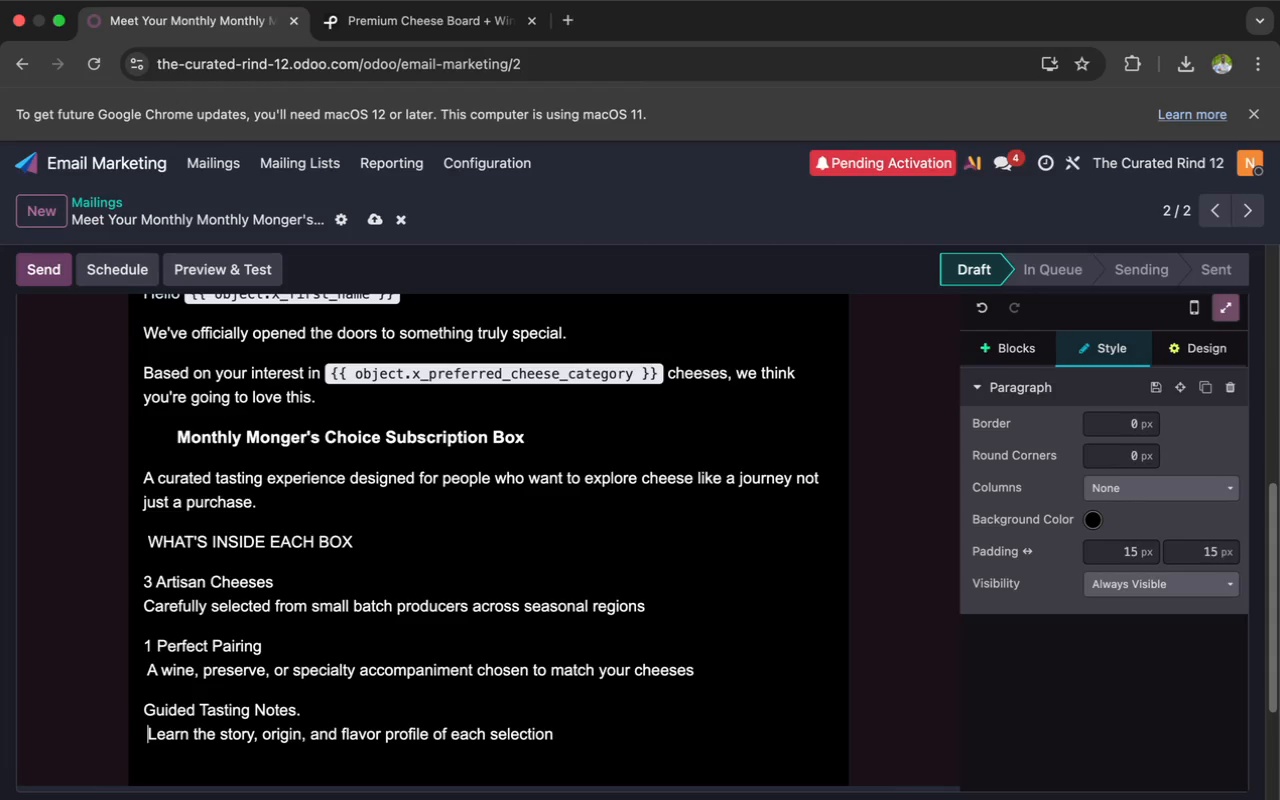 
scroll: coordinate [332, 711], scroll_direction: down, amount: 5.0
 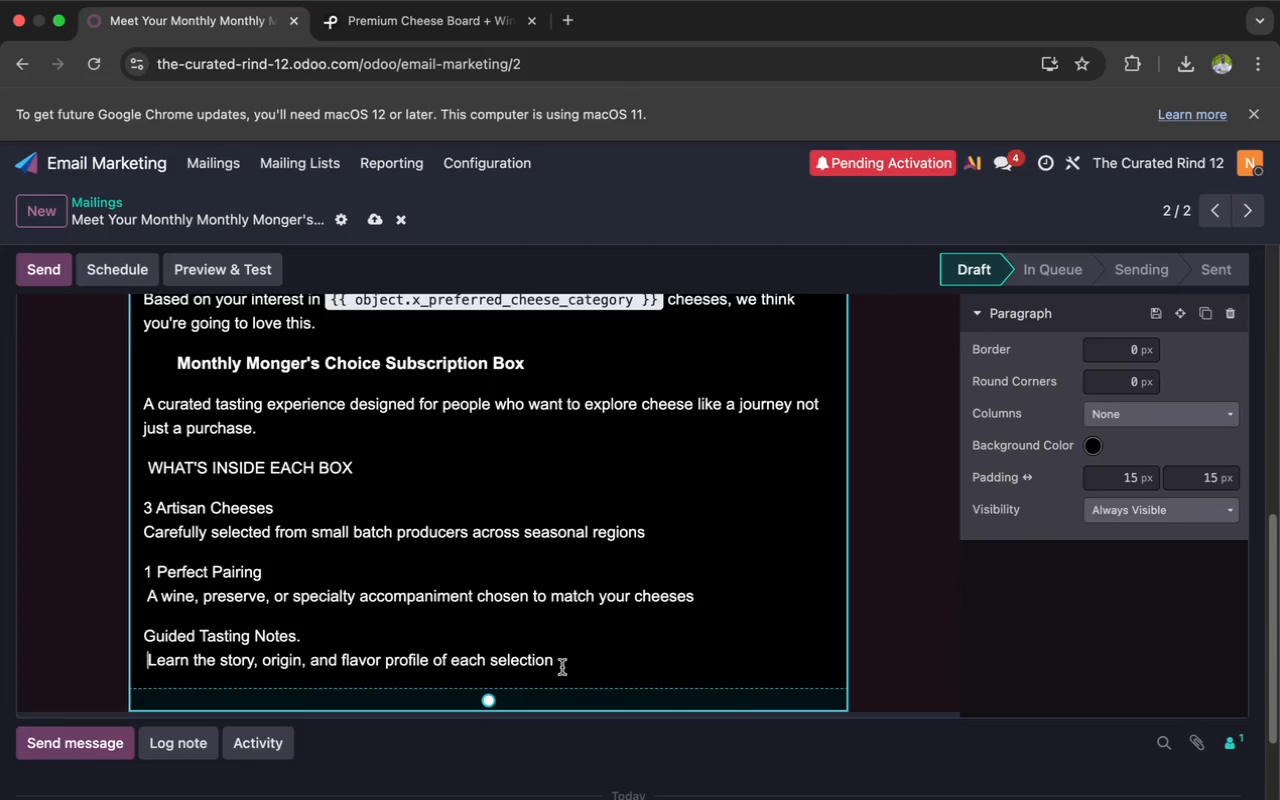 
left_click([563, 668])
 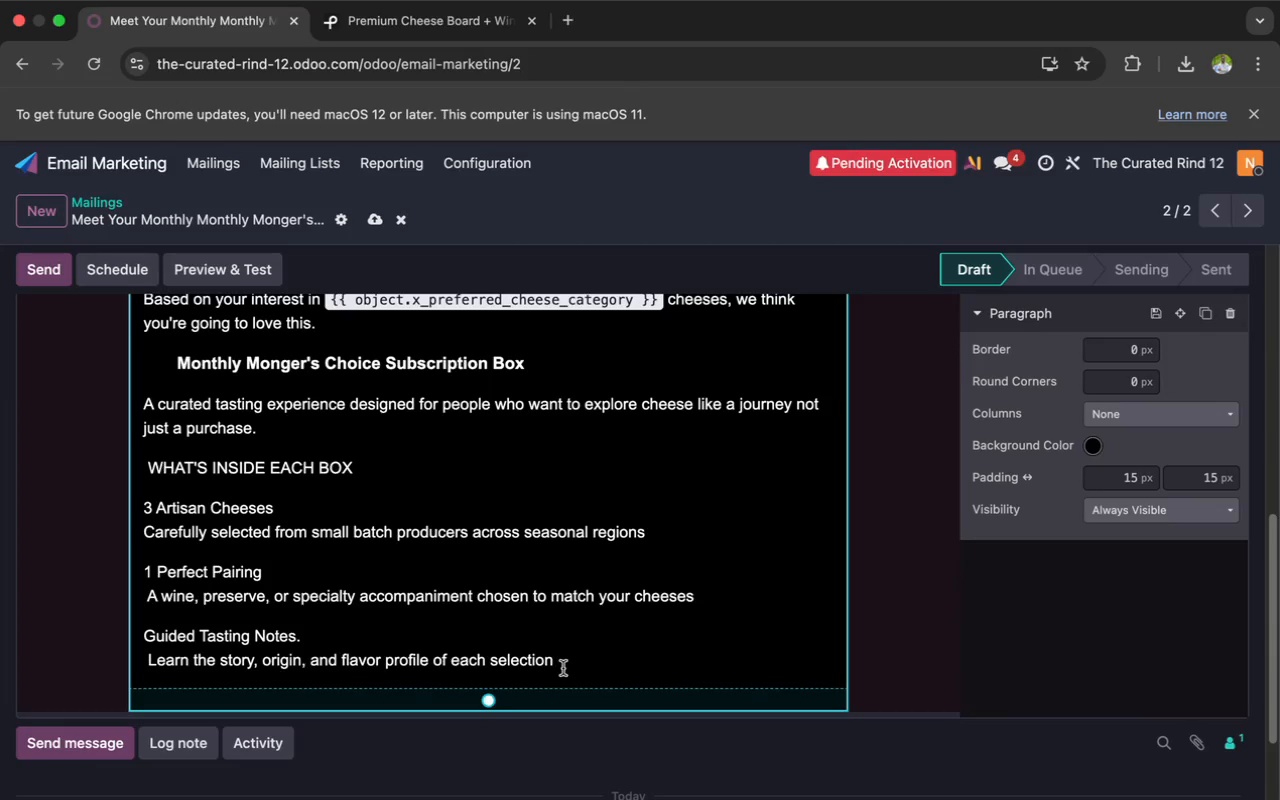 
key(Space)
 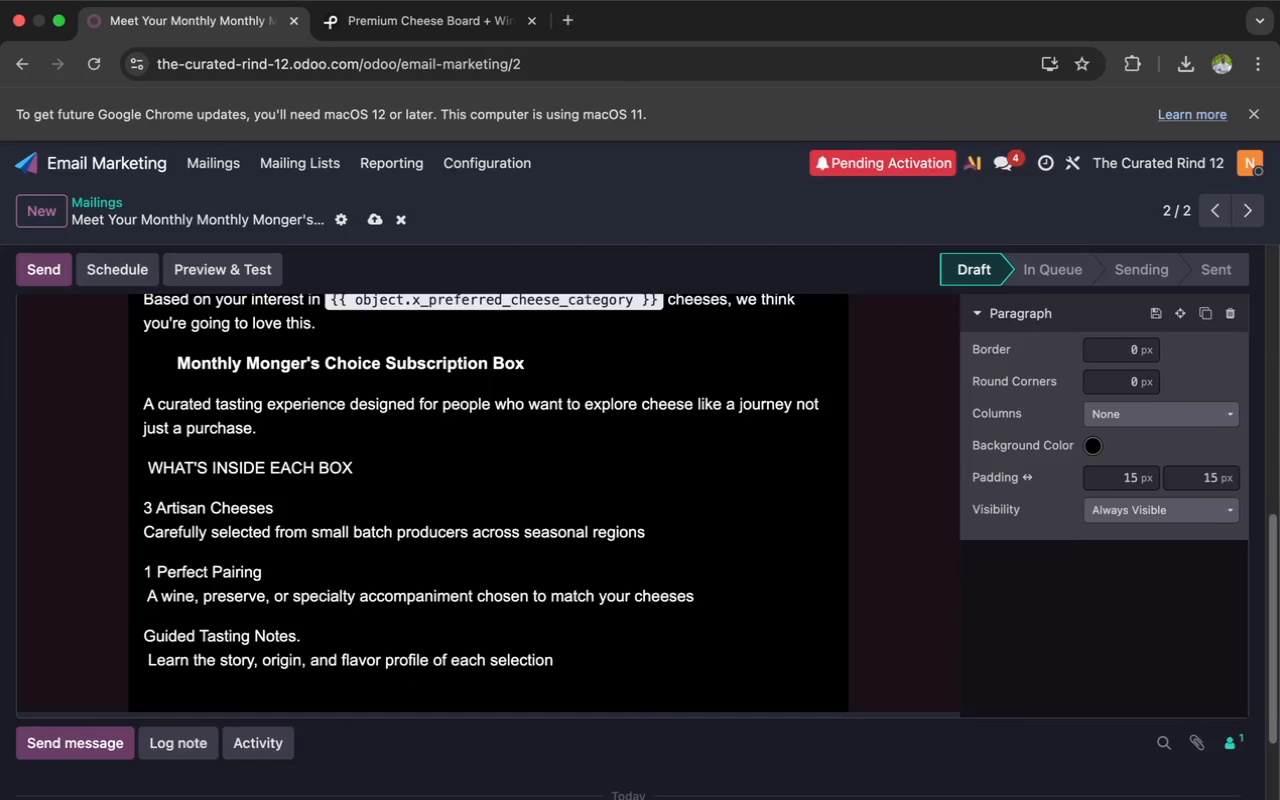 
key(Enter)
 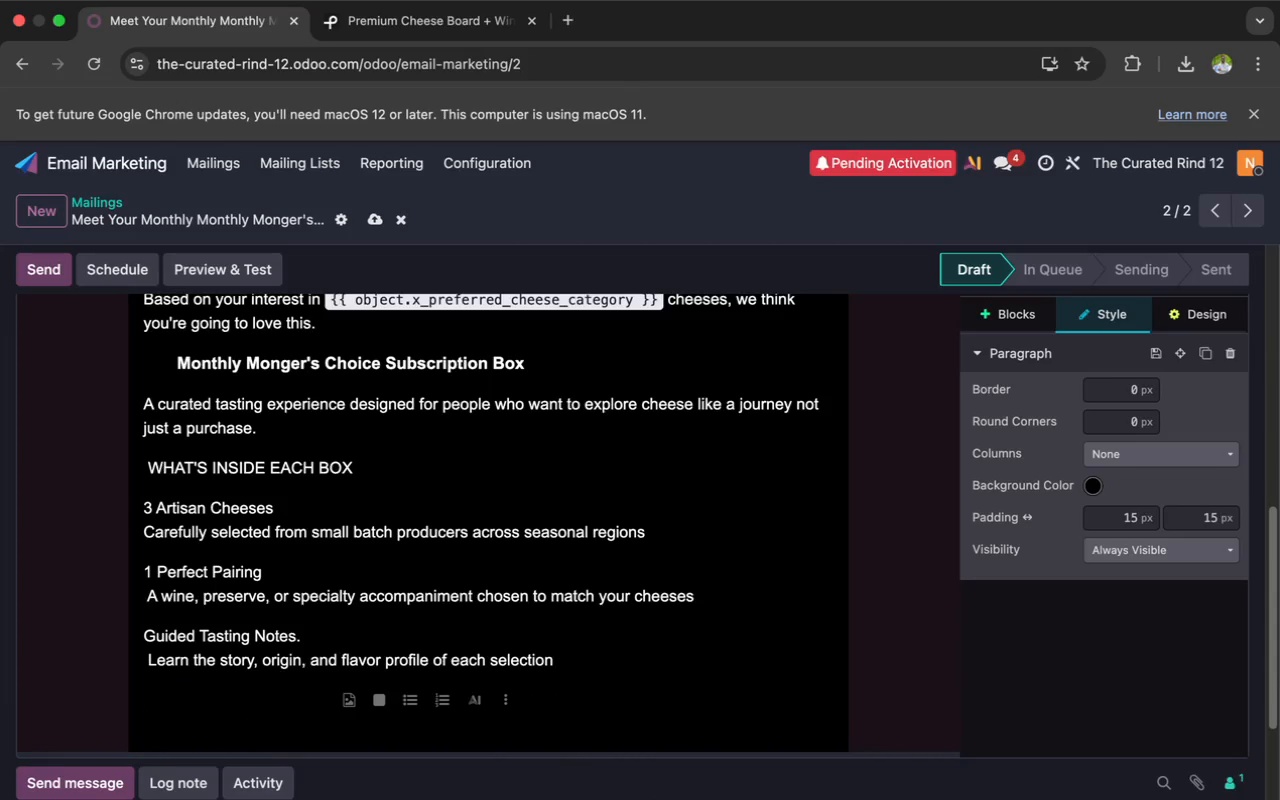 
type(Monthly Discovery Theme   Every)
 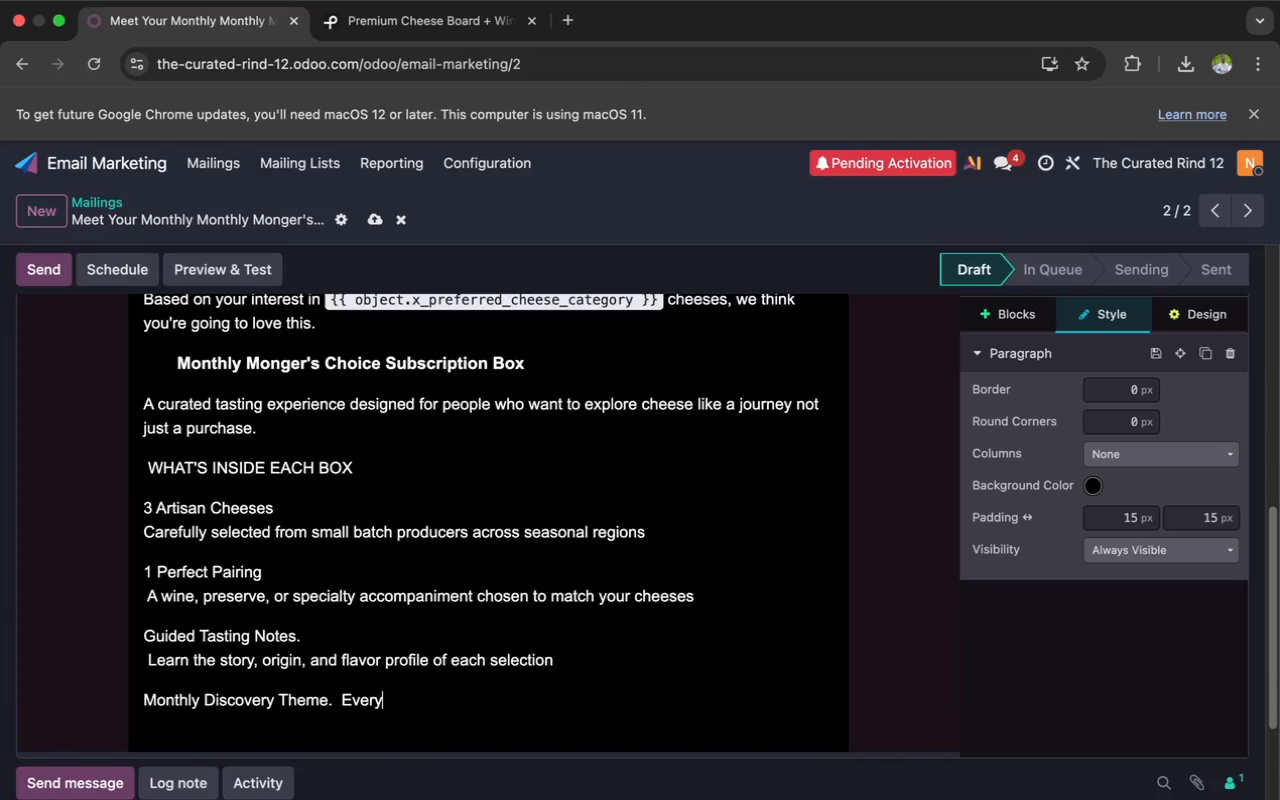 
type( box explores)
 